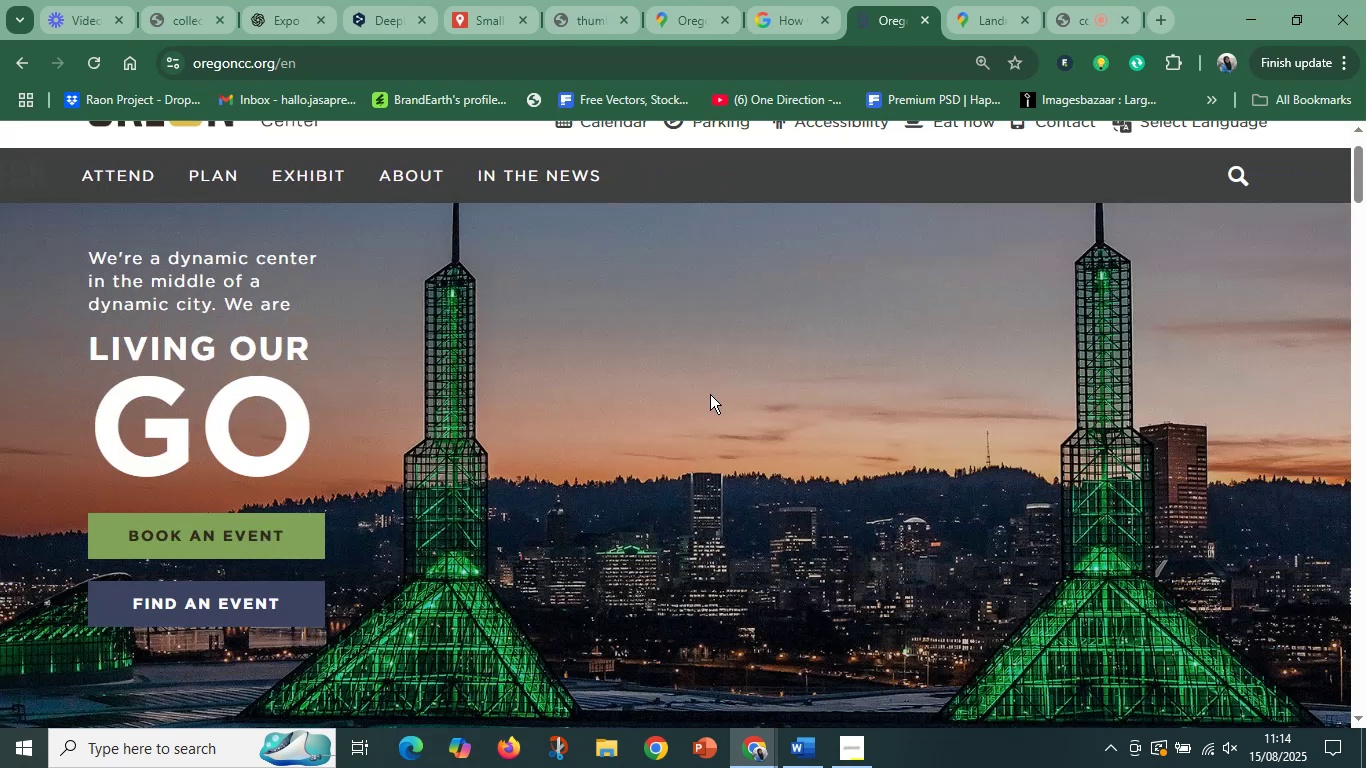 
scroll: coordinate [710, 394], scroll_direction: down, amount: 2.0
 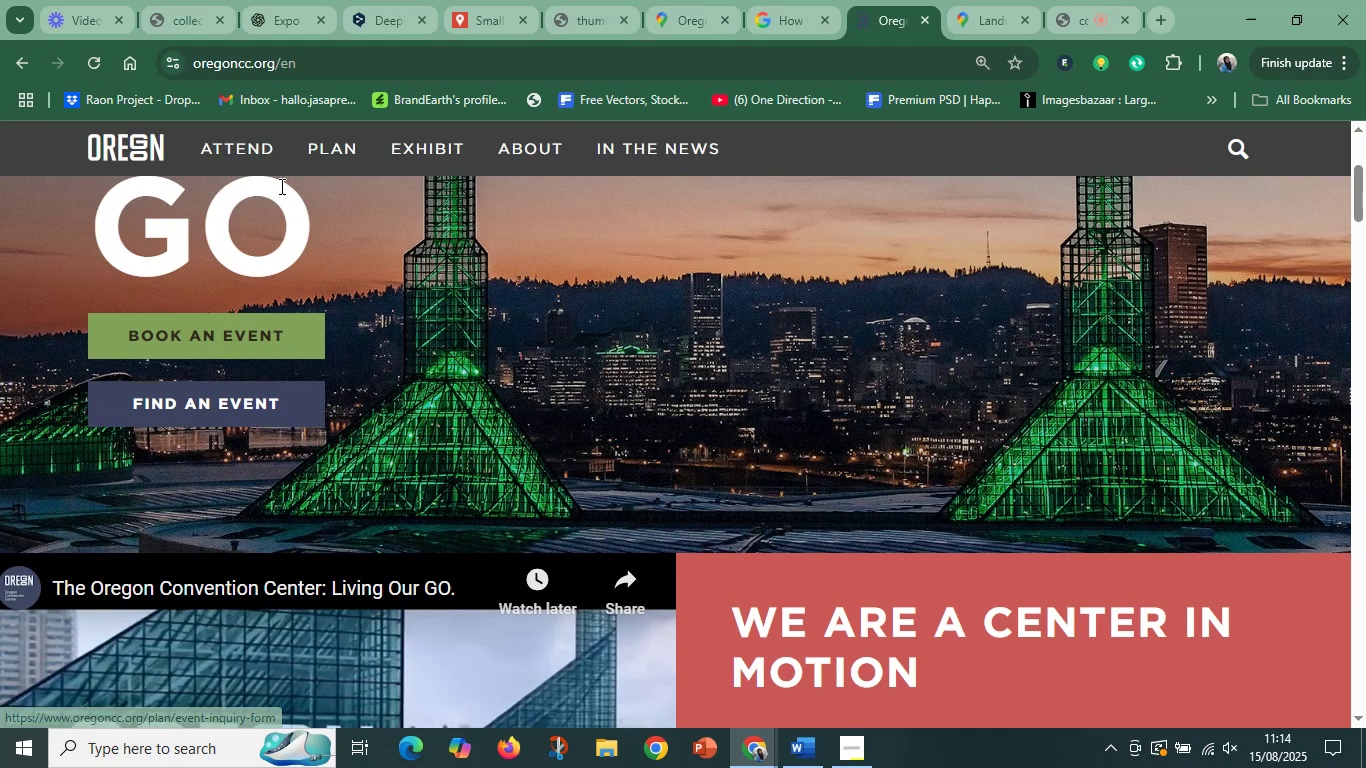 
left_click([308, 149])
 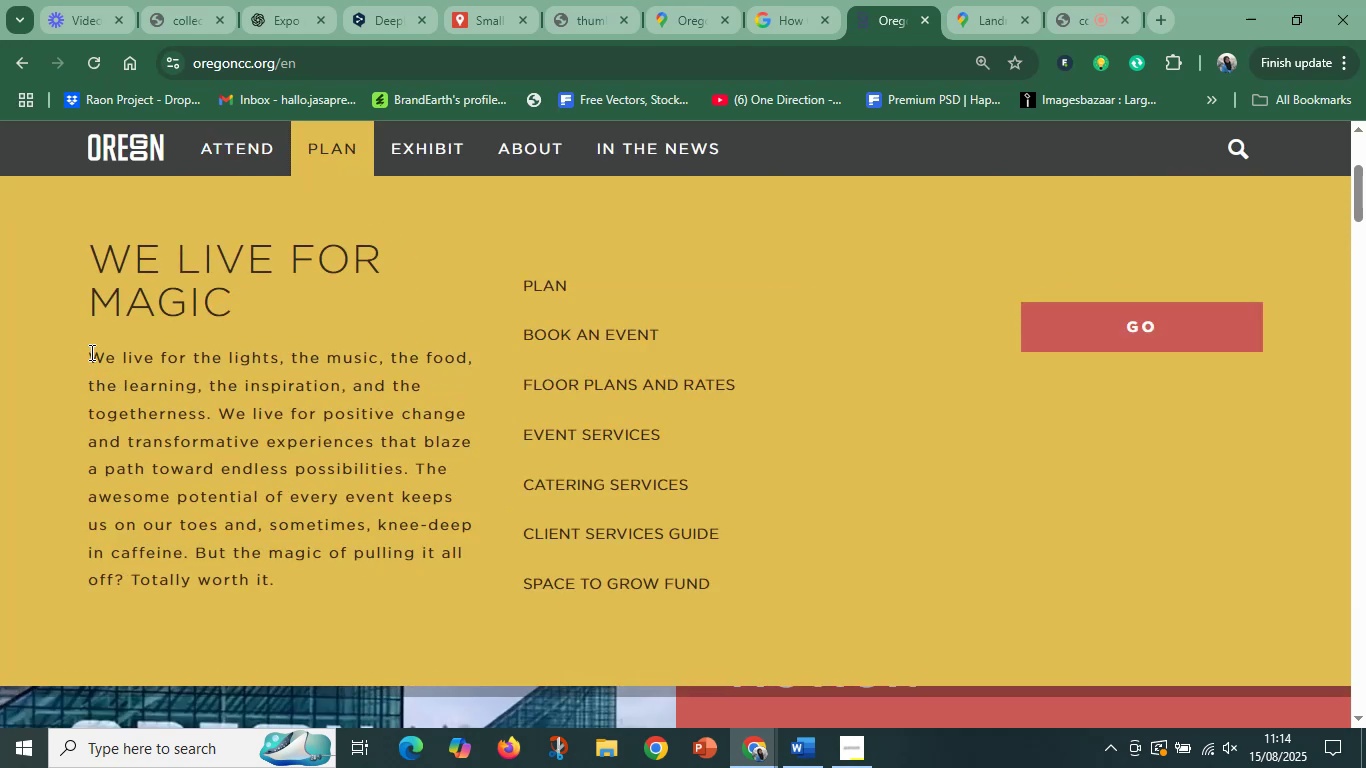 
left_click([408, 142])
 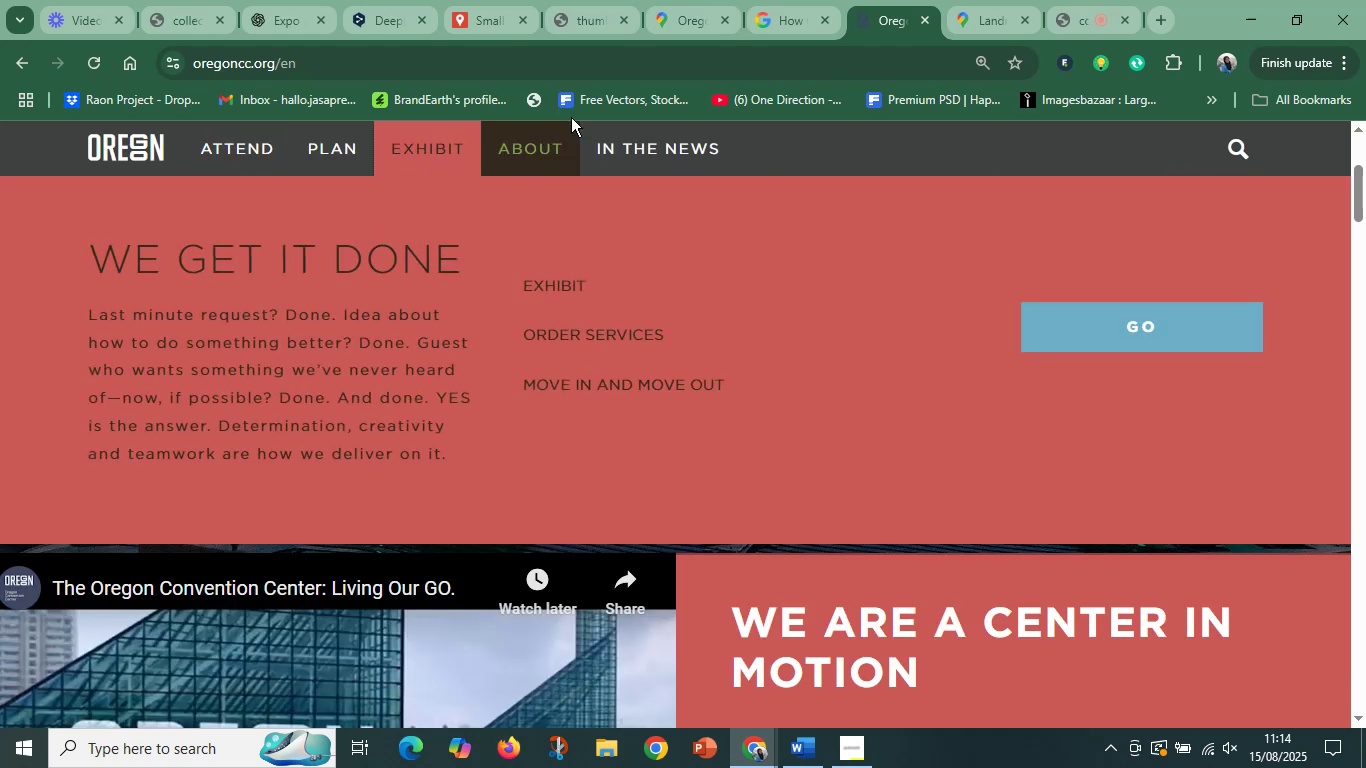 
left_click([523, 163])
 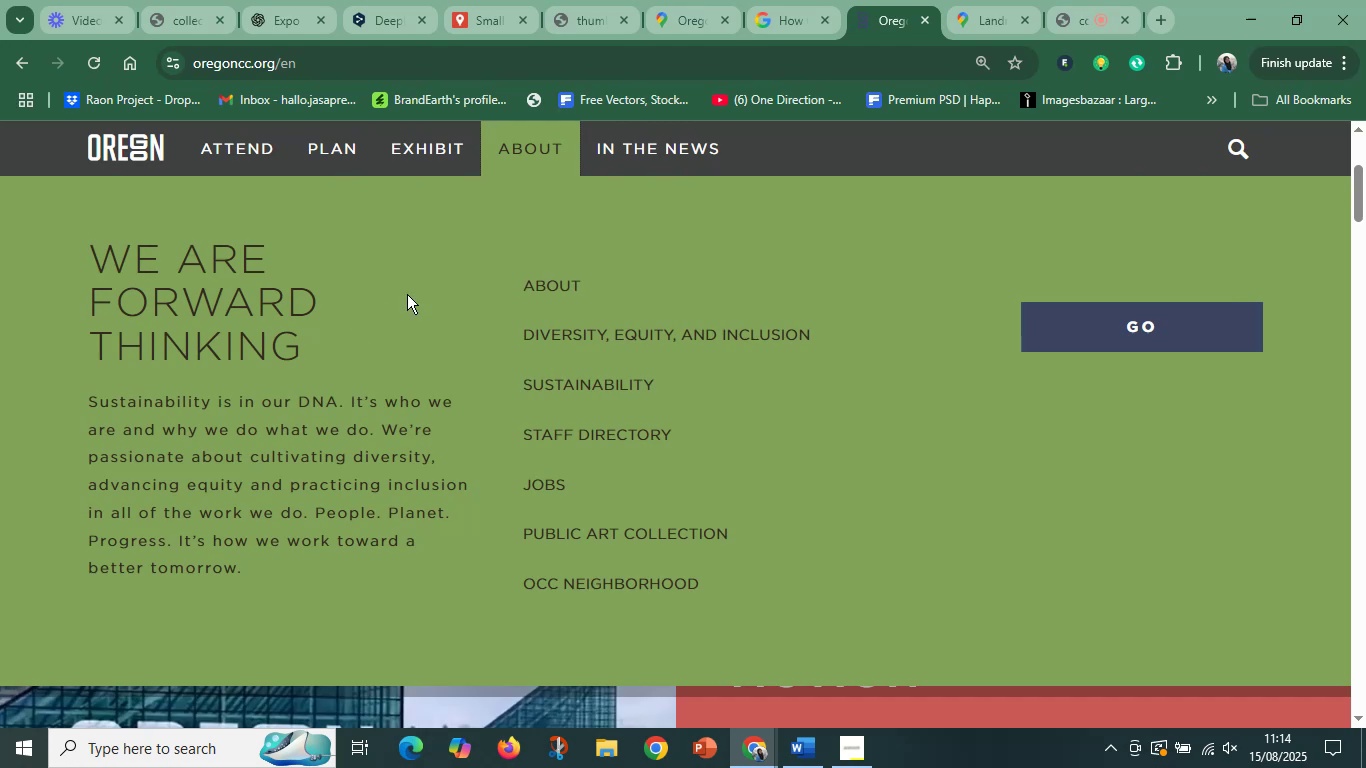 
left_click([563, 278])
 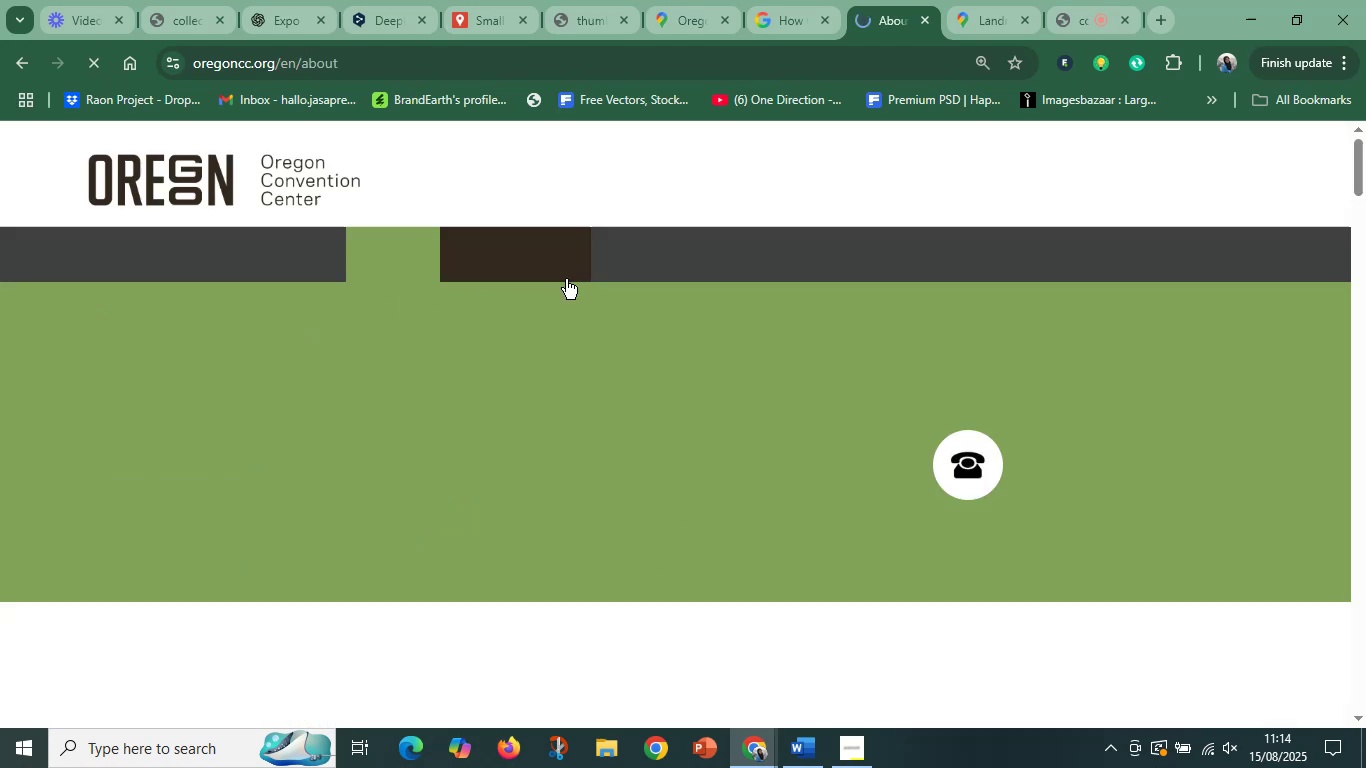 
scroll: coordinate [494, 395], scroll_direction: down, amount: 7.0
 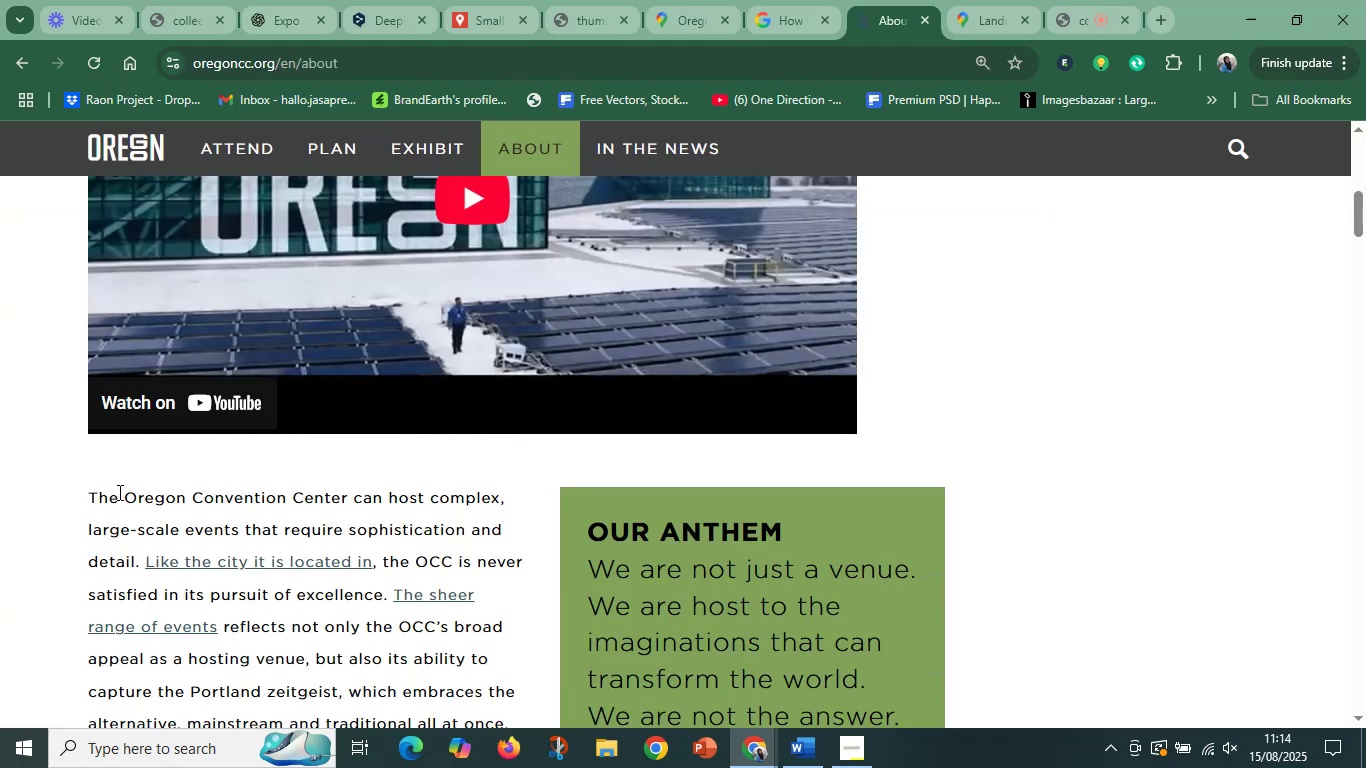 
left_click_drag(start_coordinate=[90, 496], to_coordinate=[368, 612])
 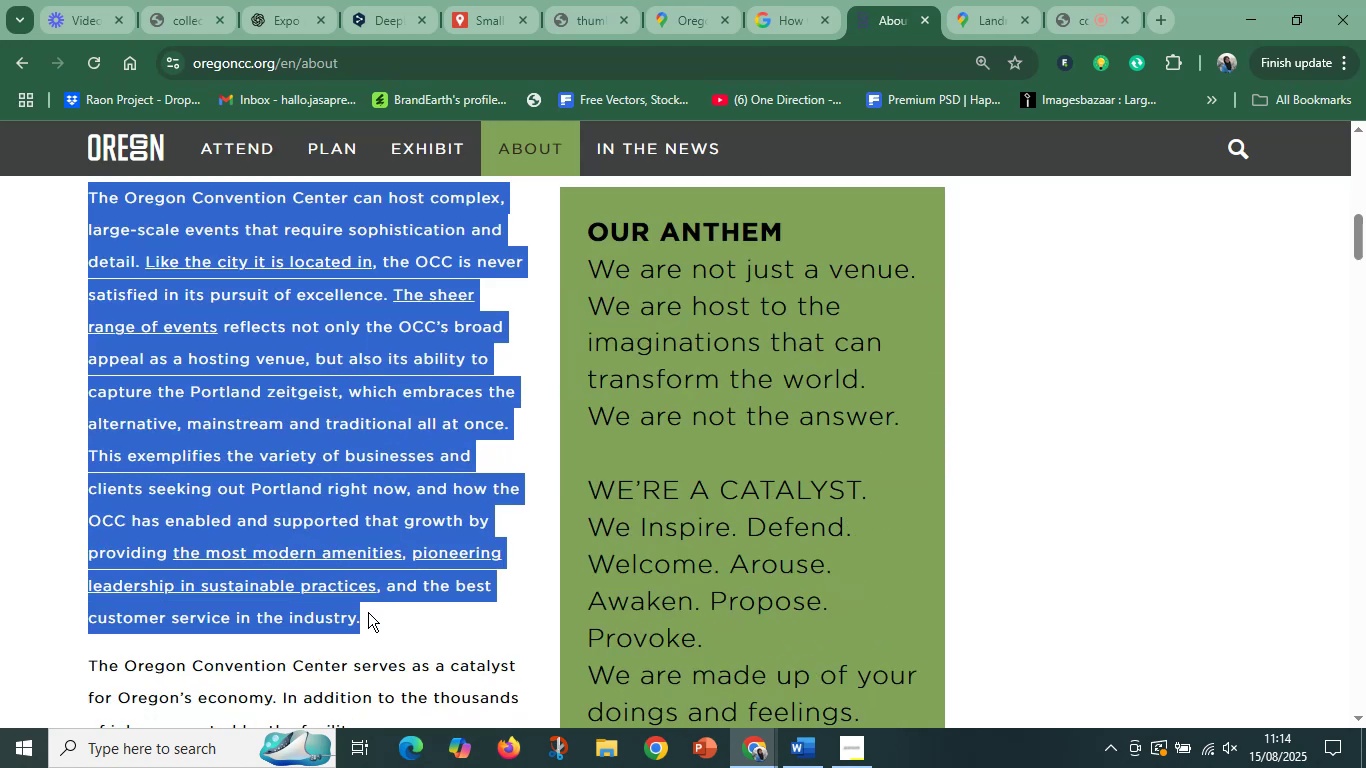 
scroll: coordinate [436, 580], scroll_direction: down, amount: 3.0
 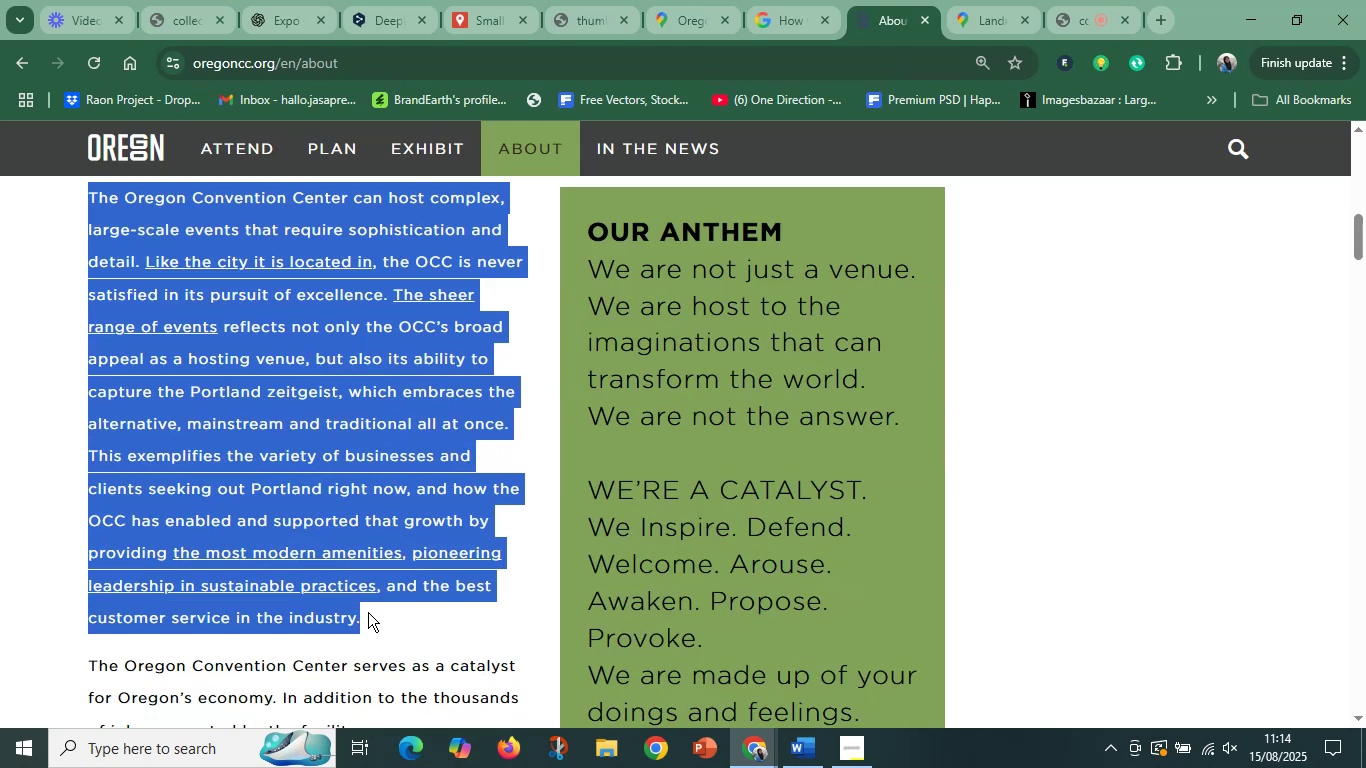 
key(Control+C)
 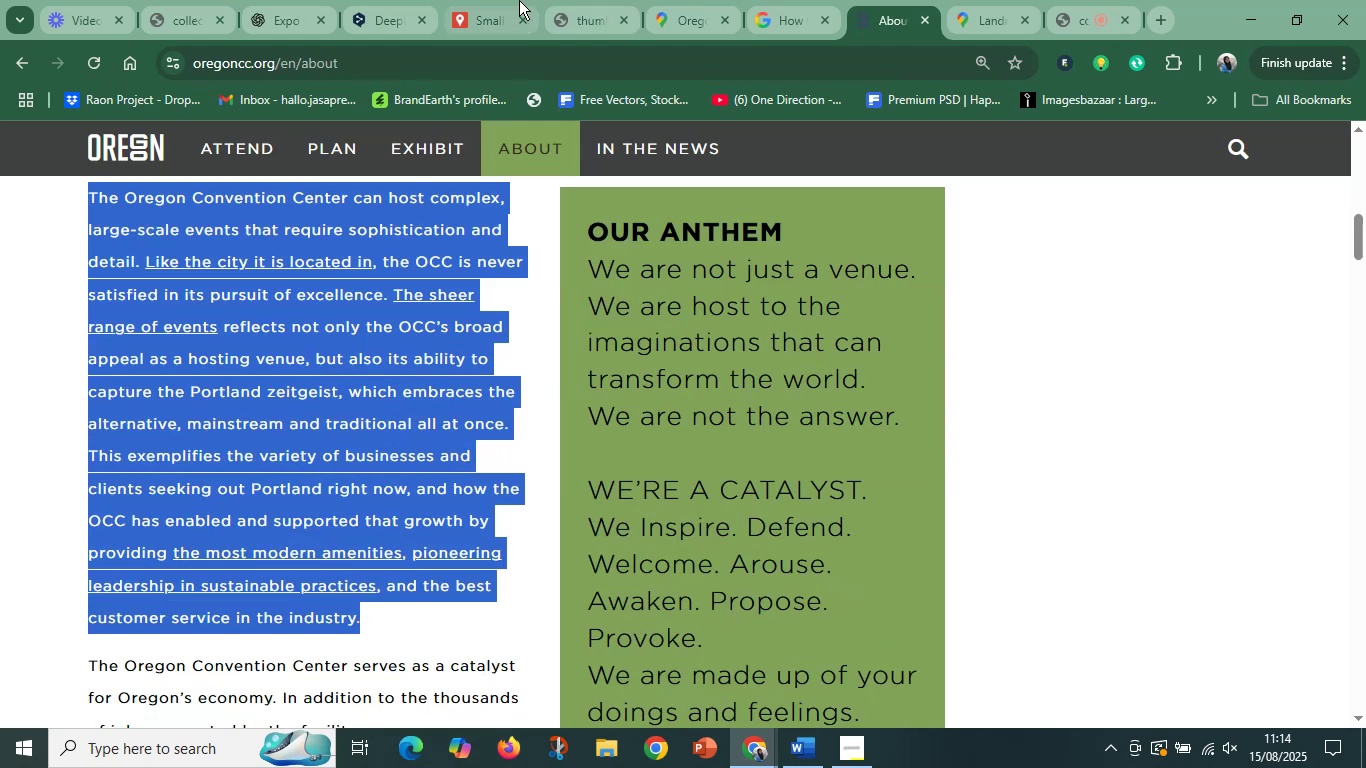 
left_click([498, 0])
 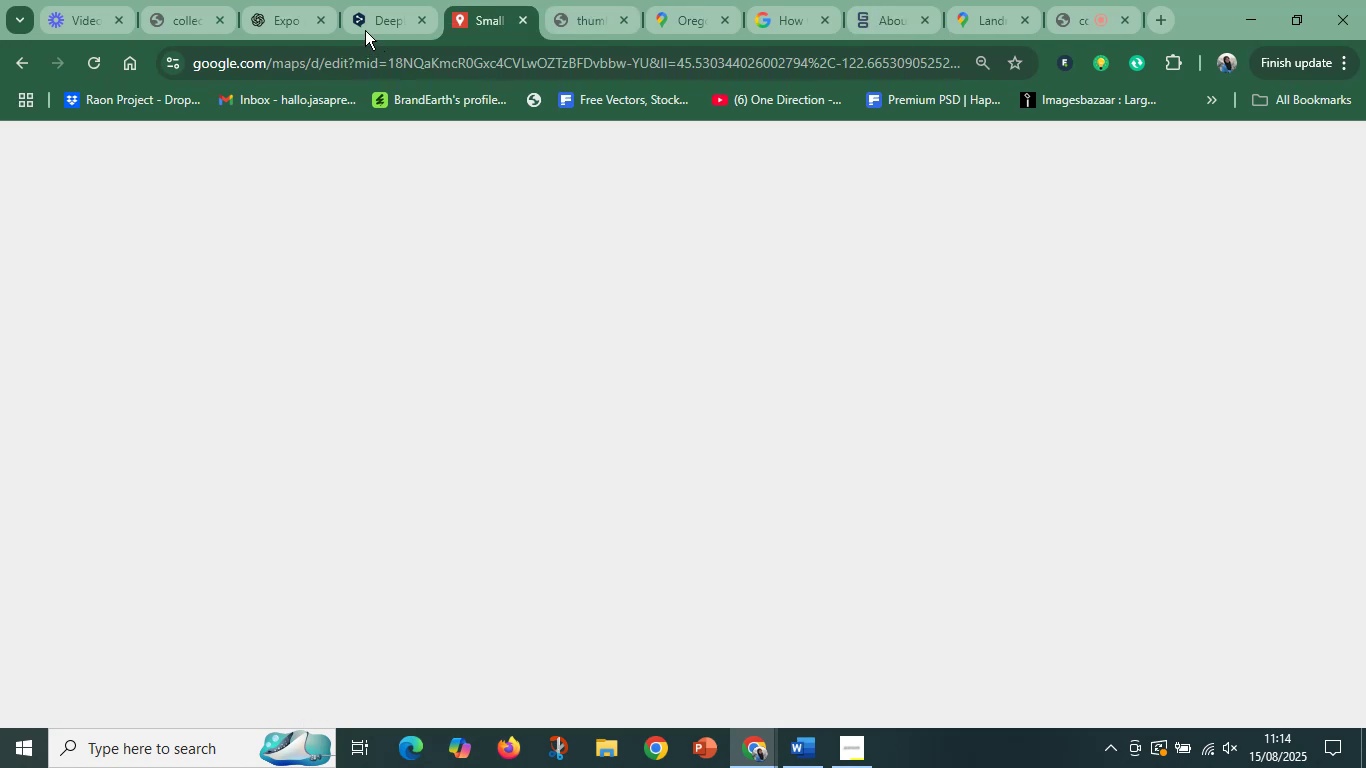 
left_click([364, 25])
 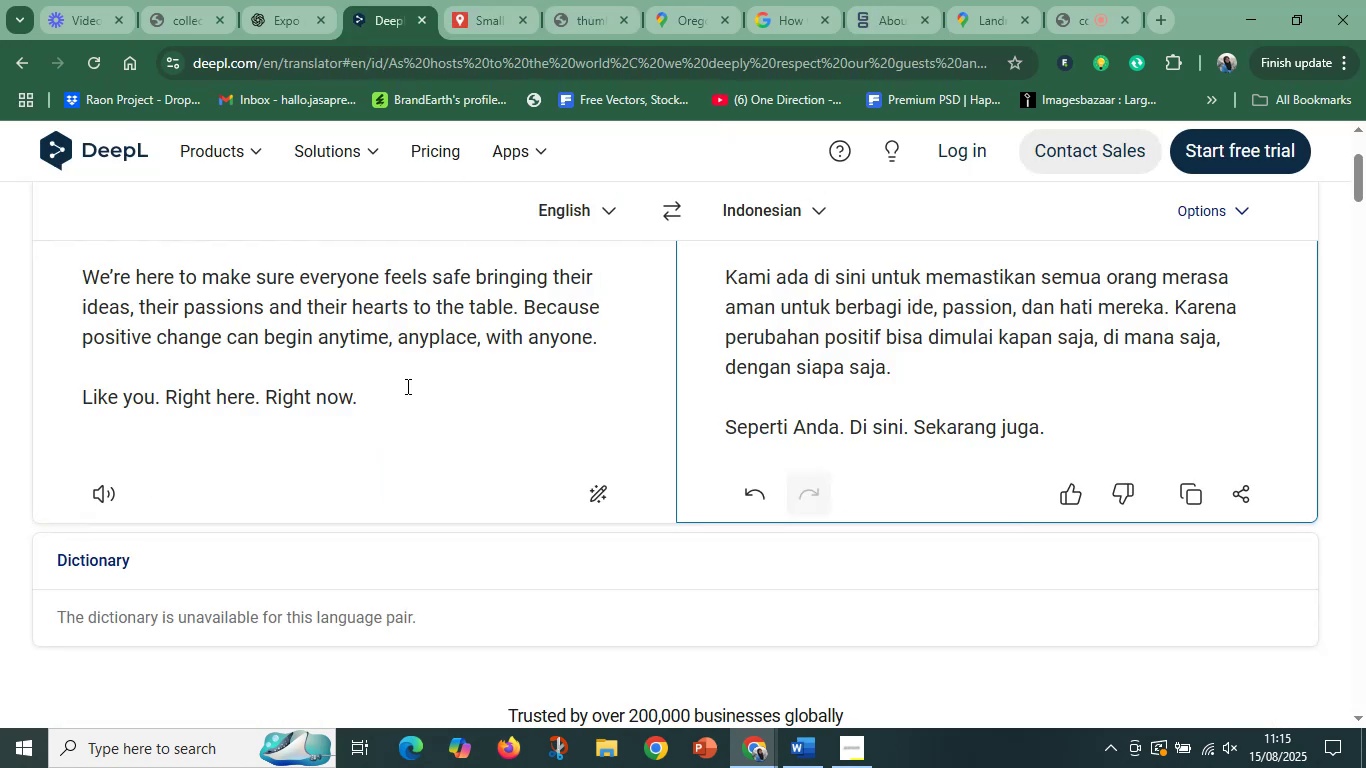 
left_click([348, 417])
 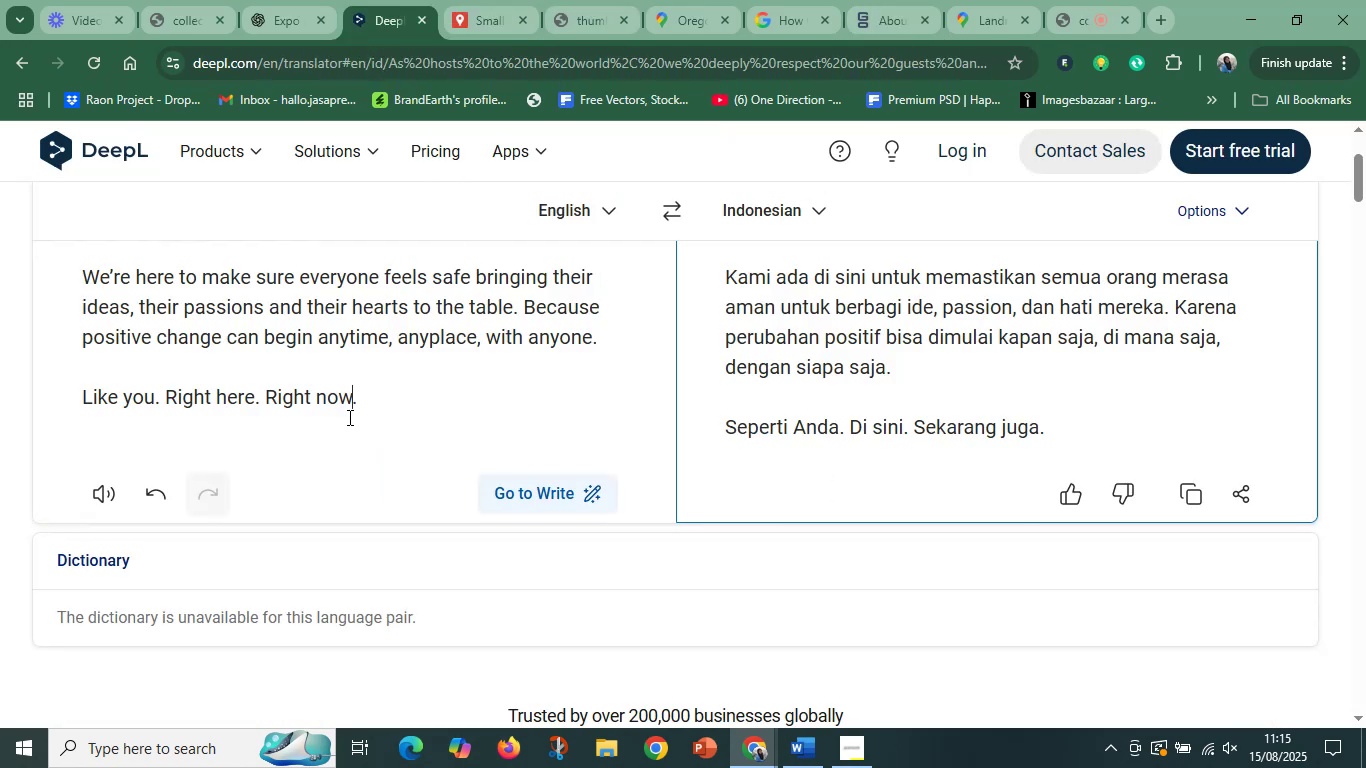 
key(Control+A)
 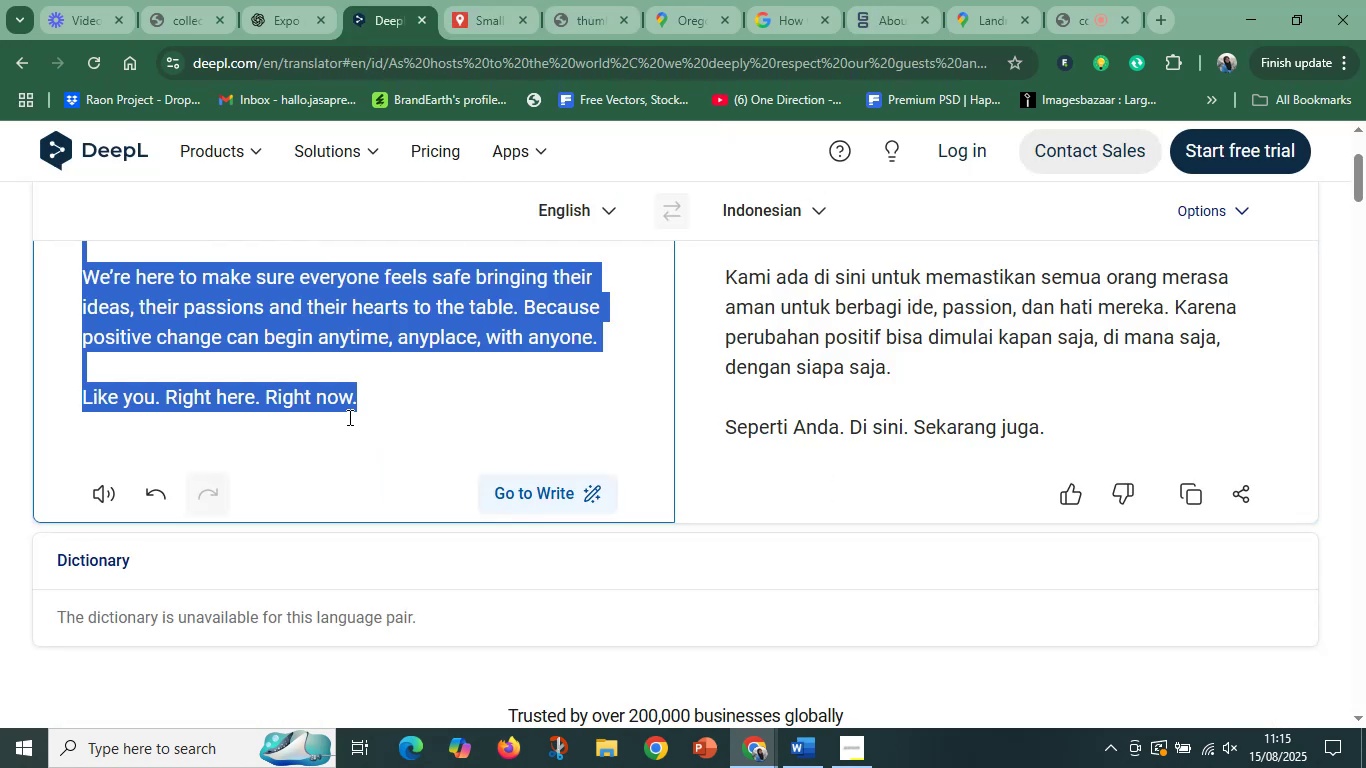 
key(Control+V)
 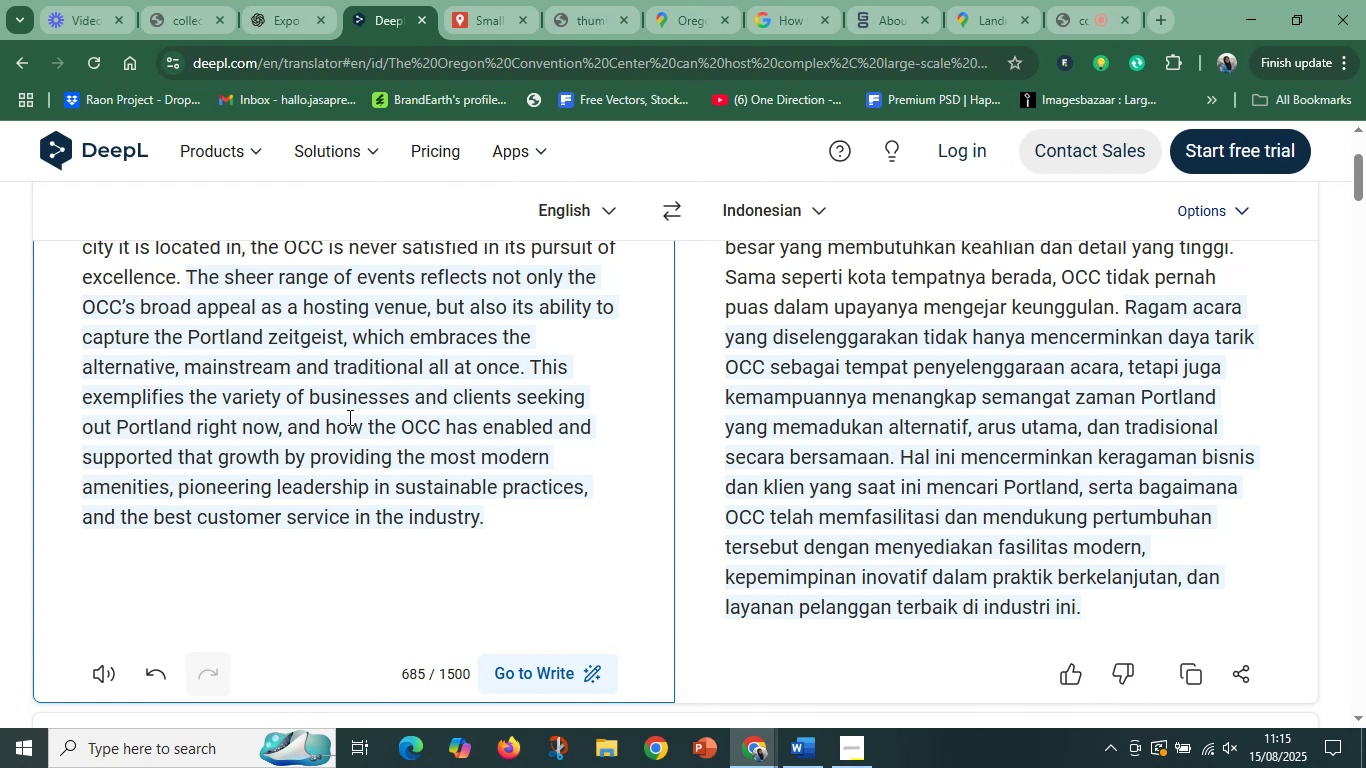 
wait(16.97)
 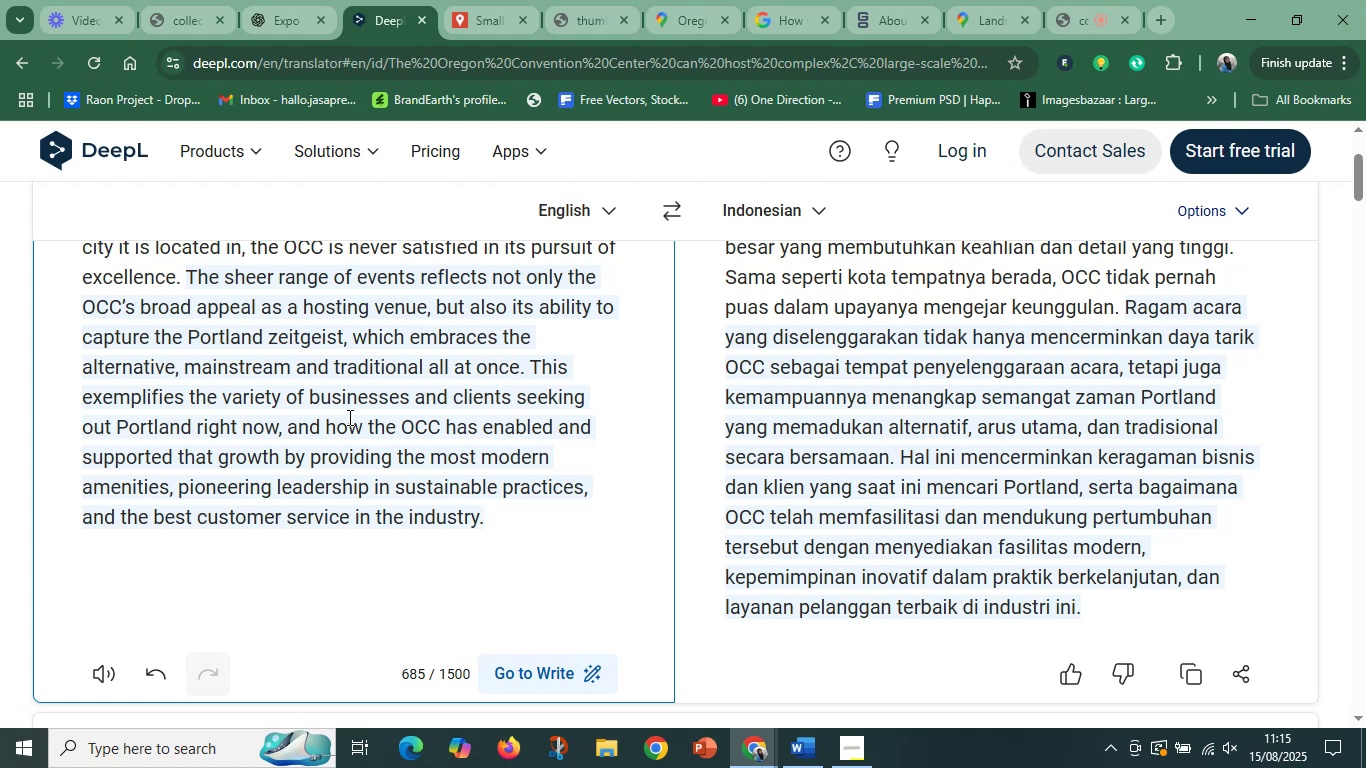 
scroll: coordinate [980, 322], scroll_direction: down, amount: 1.0
 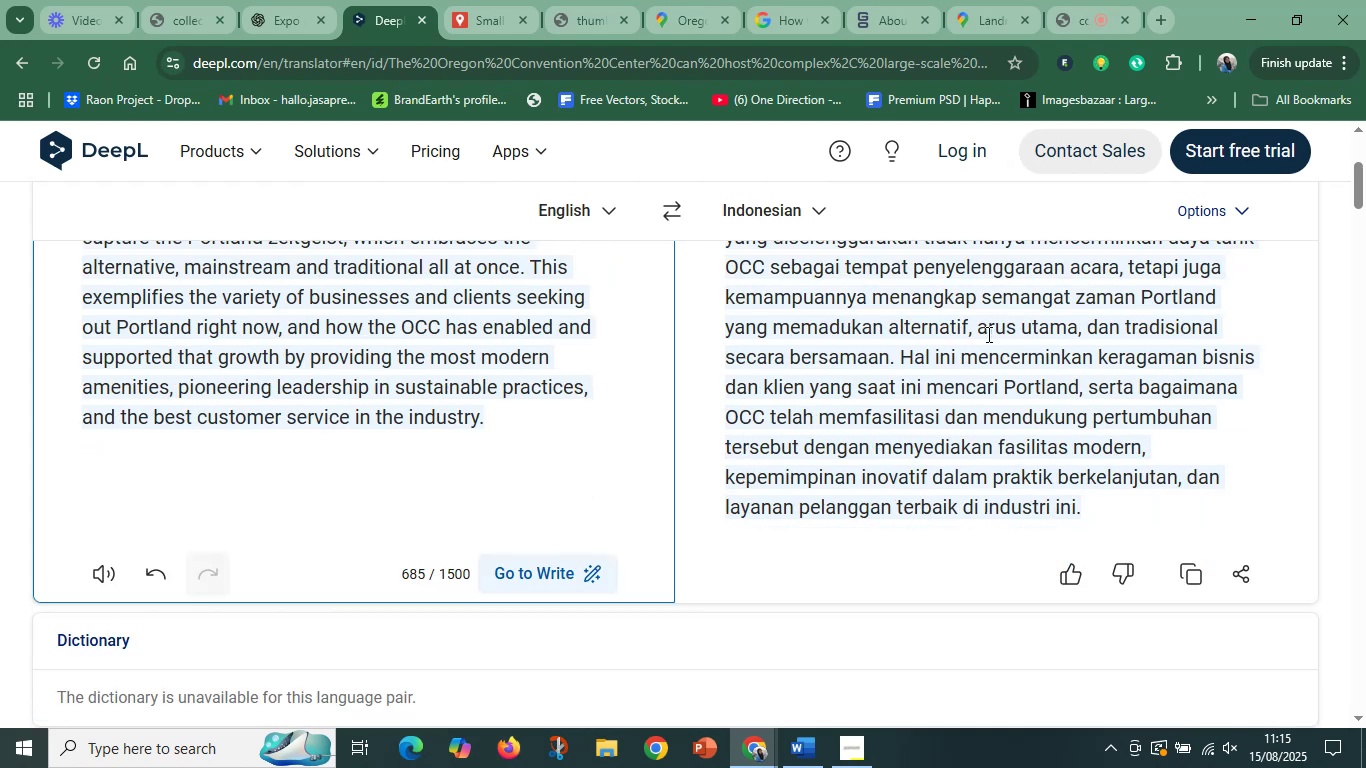 
scroll: coordinate [982, 346], scroll_direction: up, amount: 2.0
 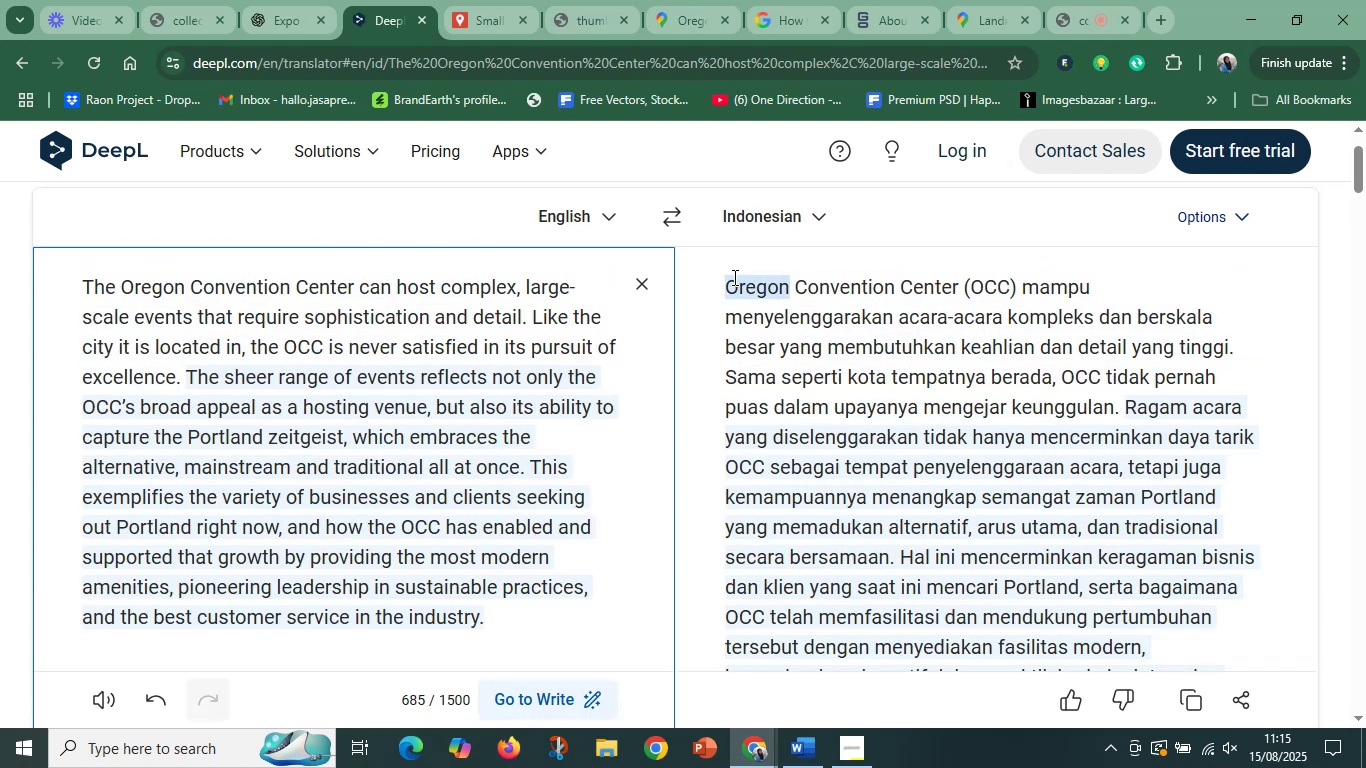 
left_click_drag(start_coordinate=[724, 285], to_coordinate=[894, 557])
 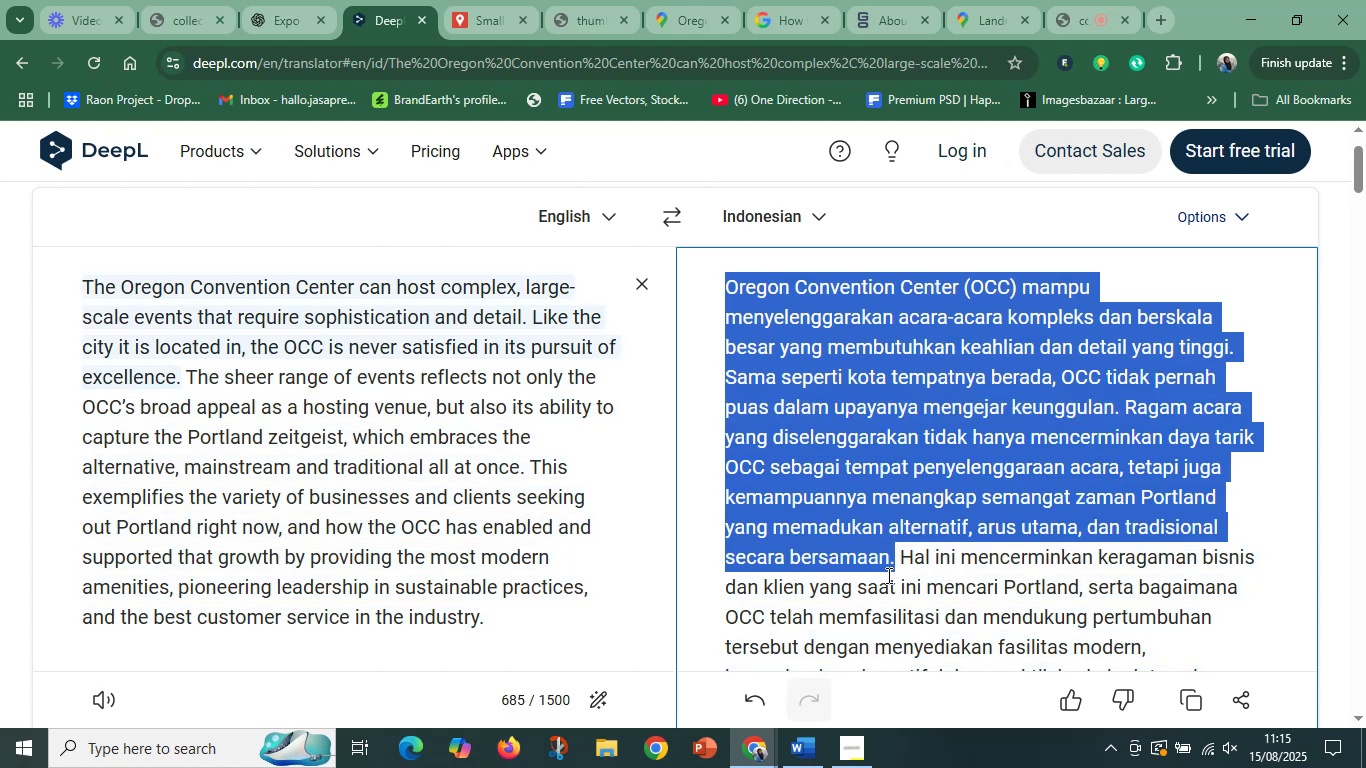 
key(Control+C)
 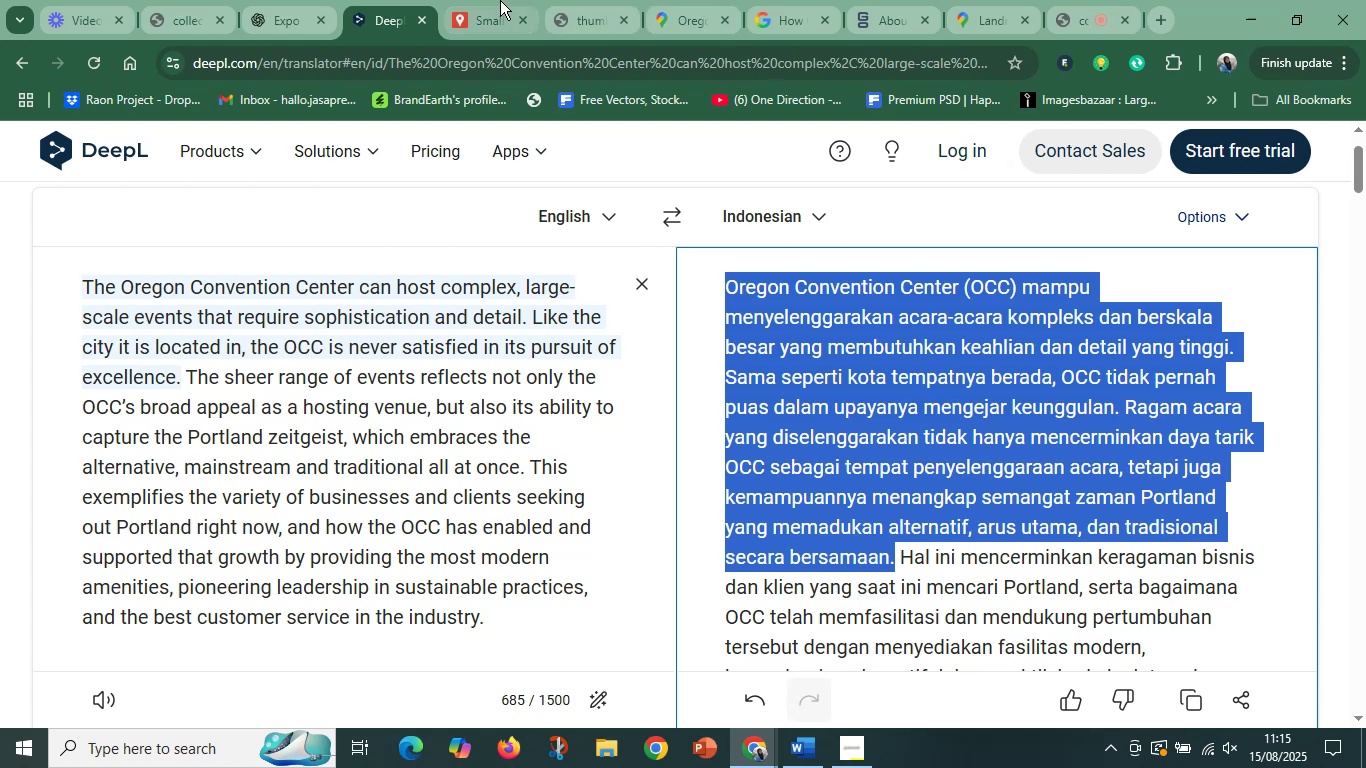 
left_click([500, 0])
 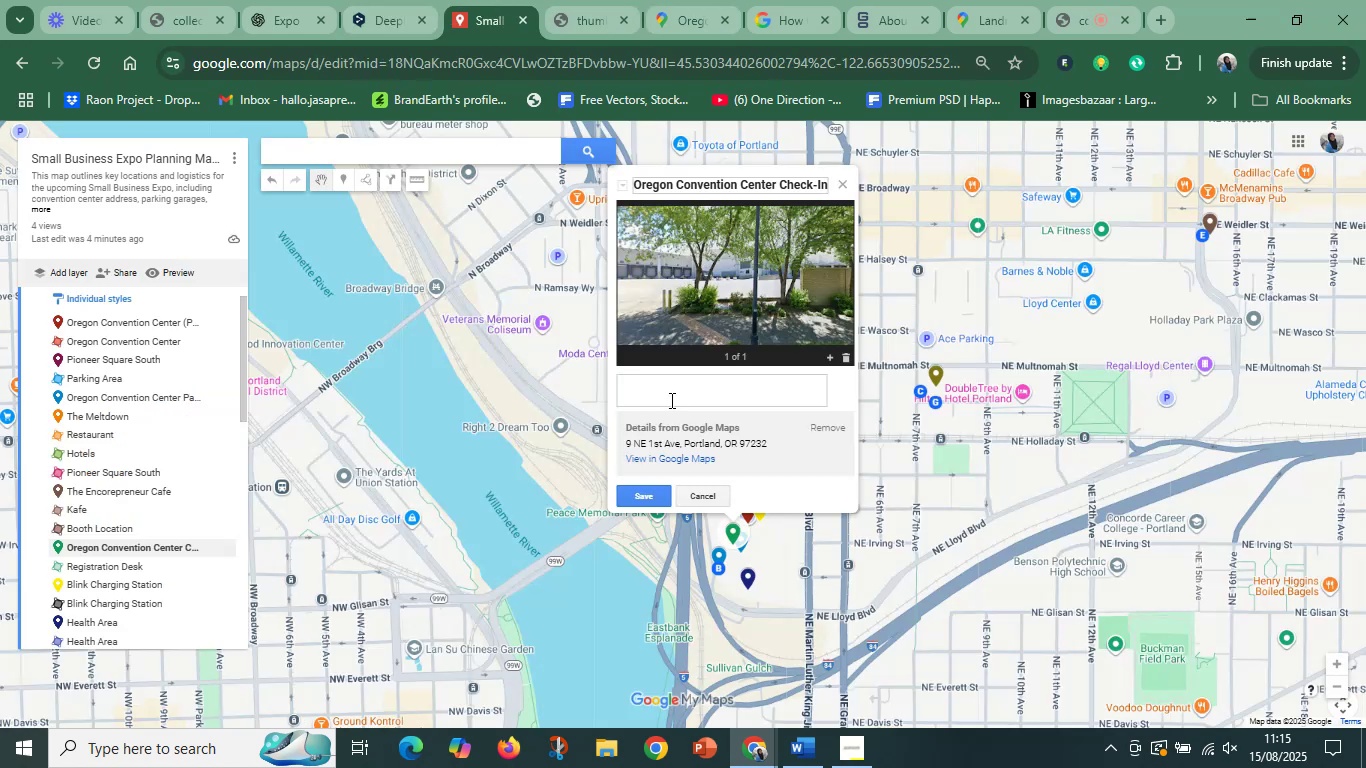 
left_click([668, 396])
 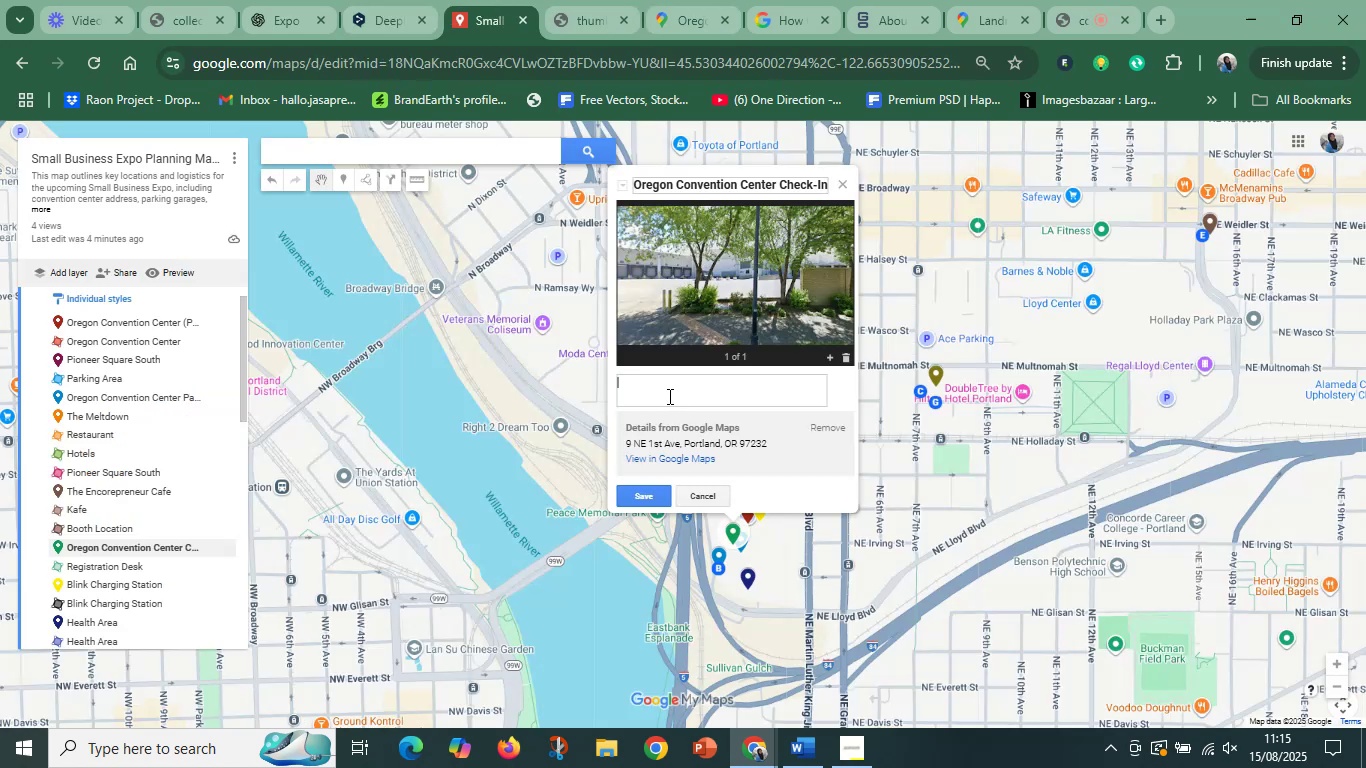 
key(Control+V)
 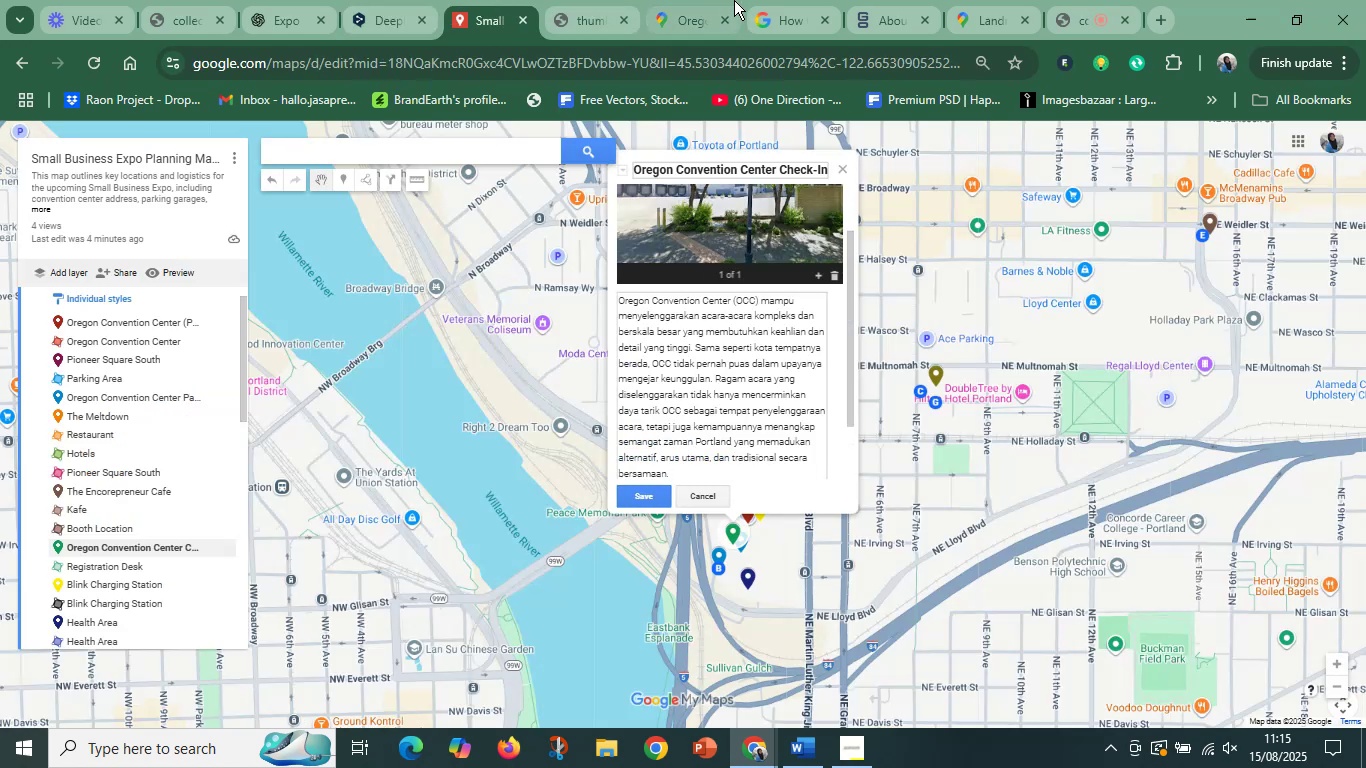 
left_click([873, 0])
 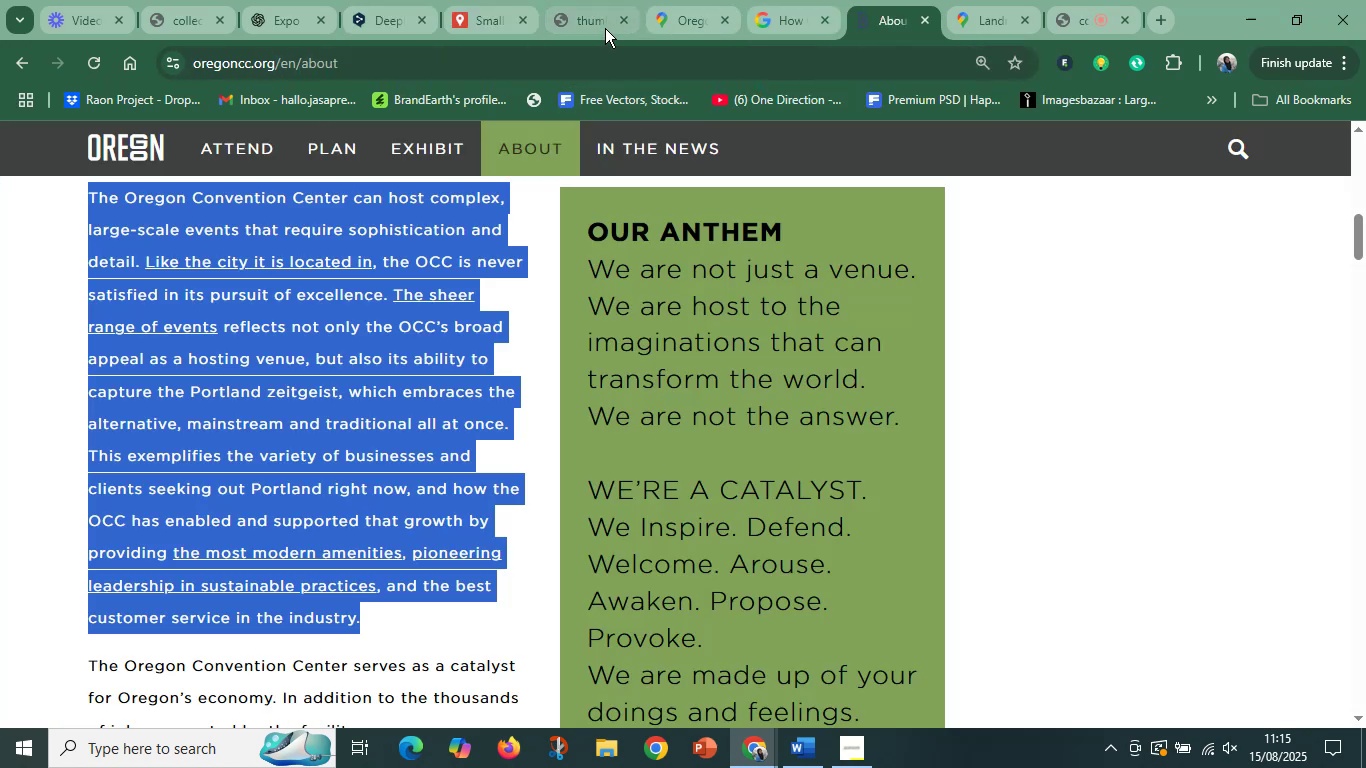 
left_click([586, 19])
 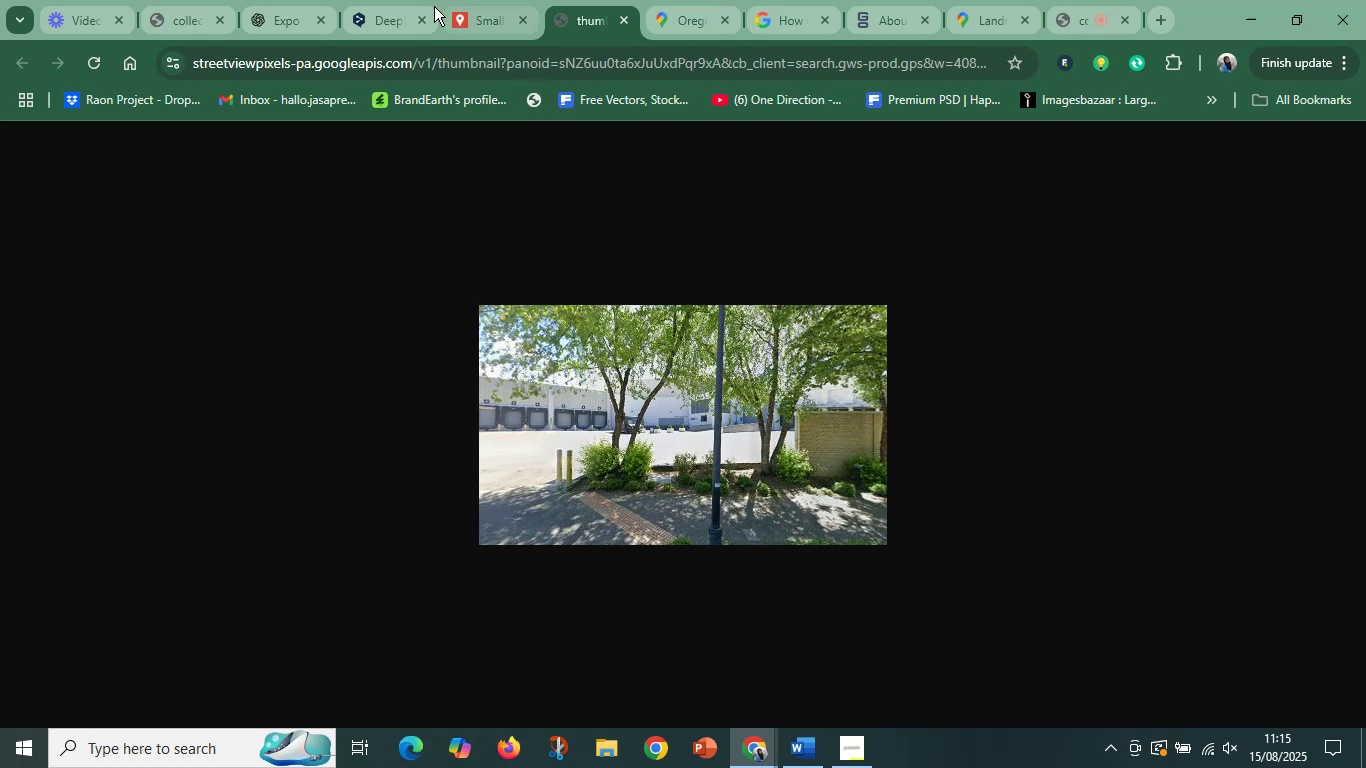 
left_click([351, 2])
 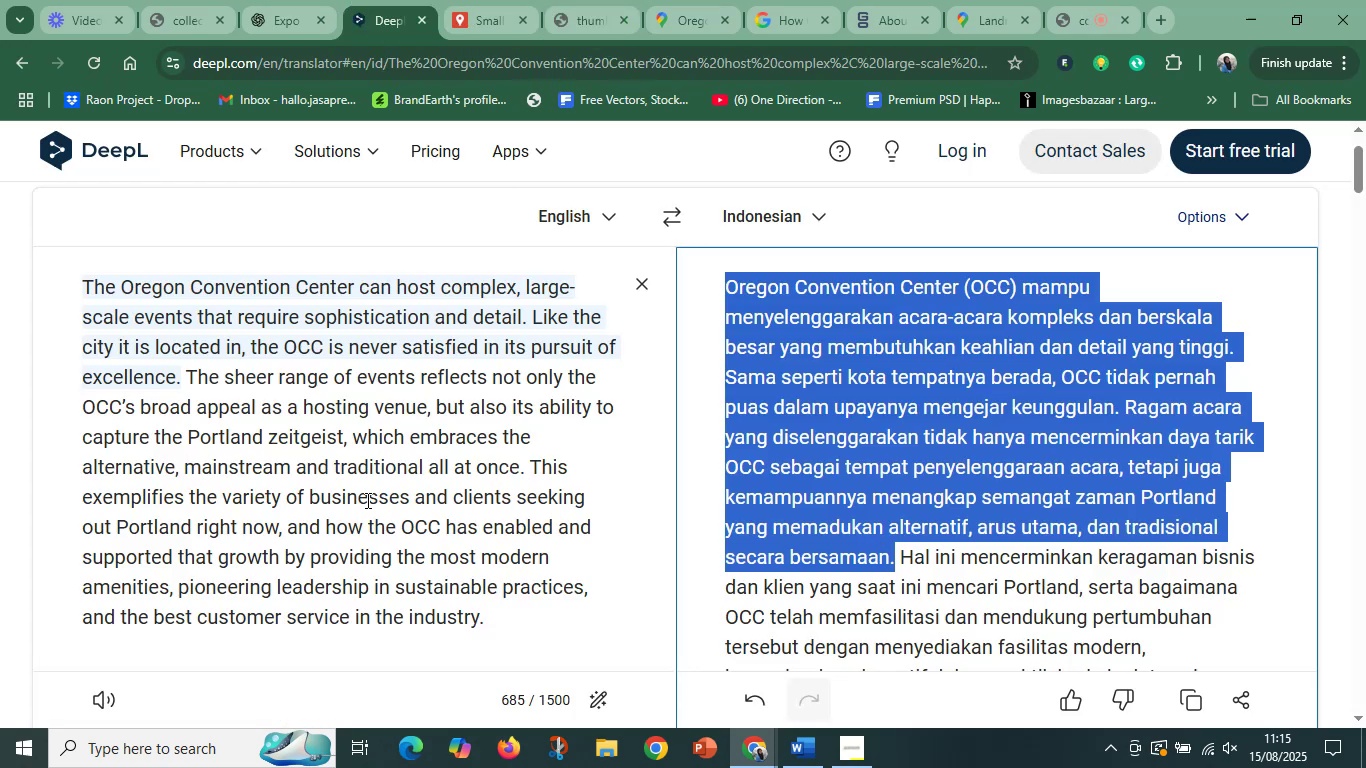 
left_click_drag(start_coordinate=[529, 467], to_coordinate=[104, 303])
 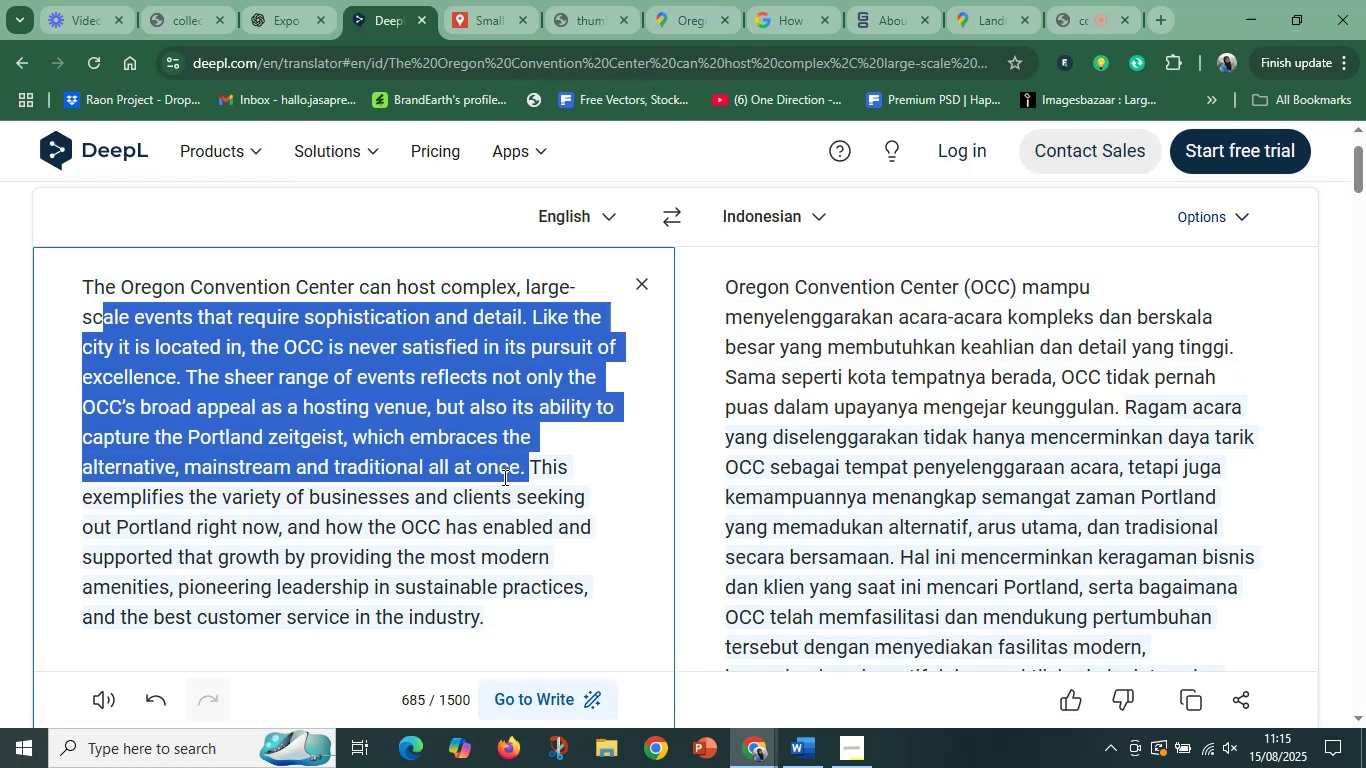 
left_click([514, 472])
 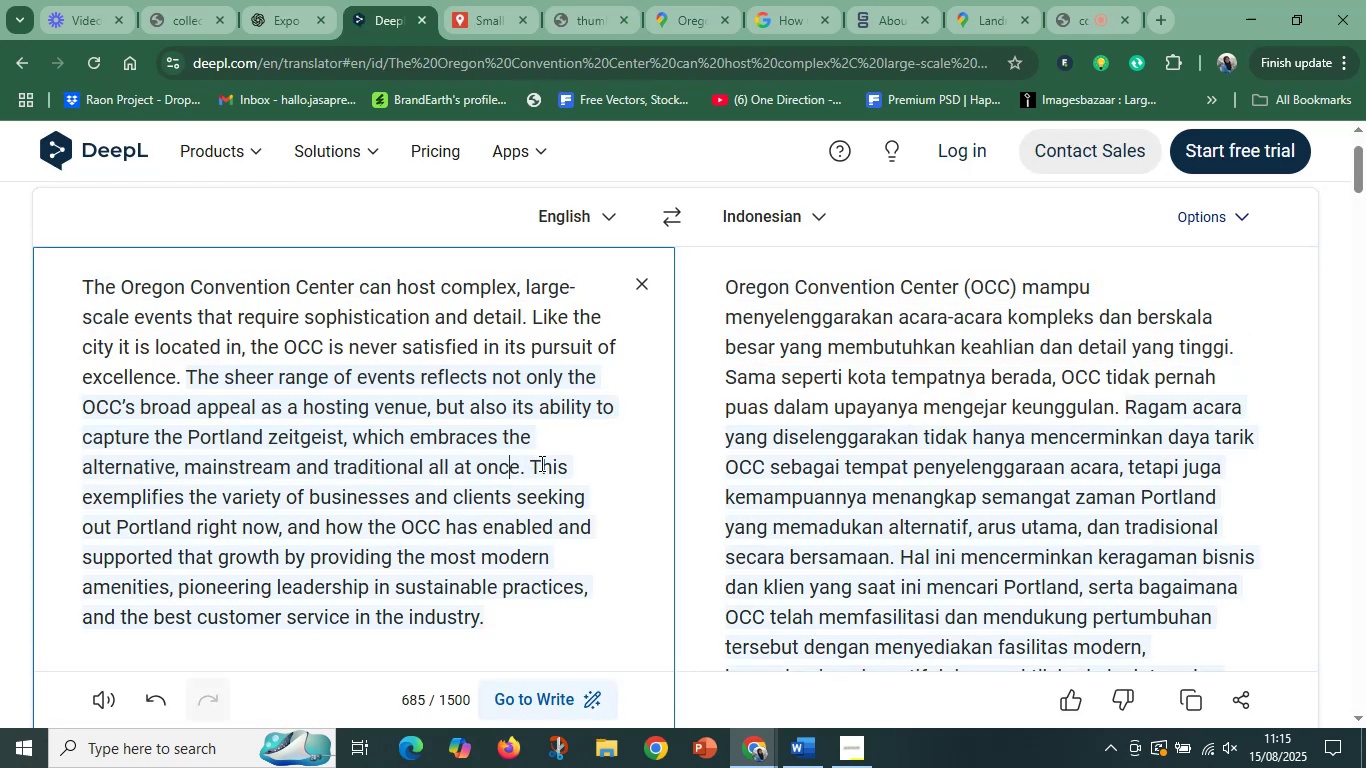 
left_click_drag(start_coordinate=[535, 467], to_coordinate=[548, 705])
 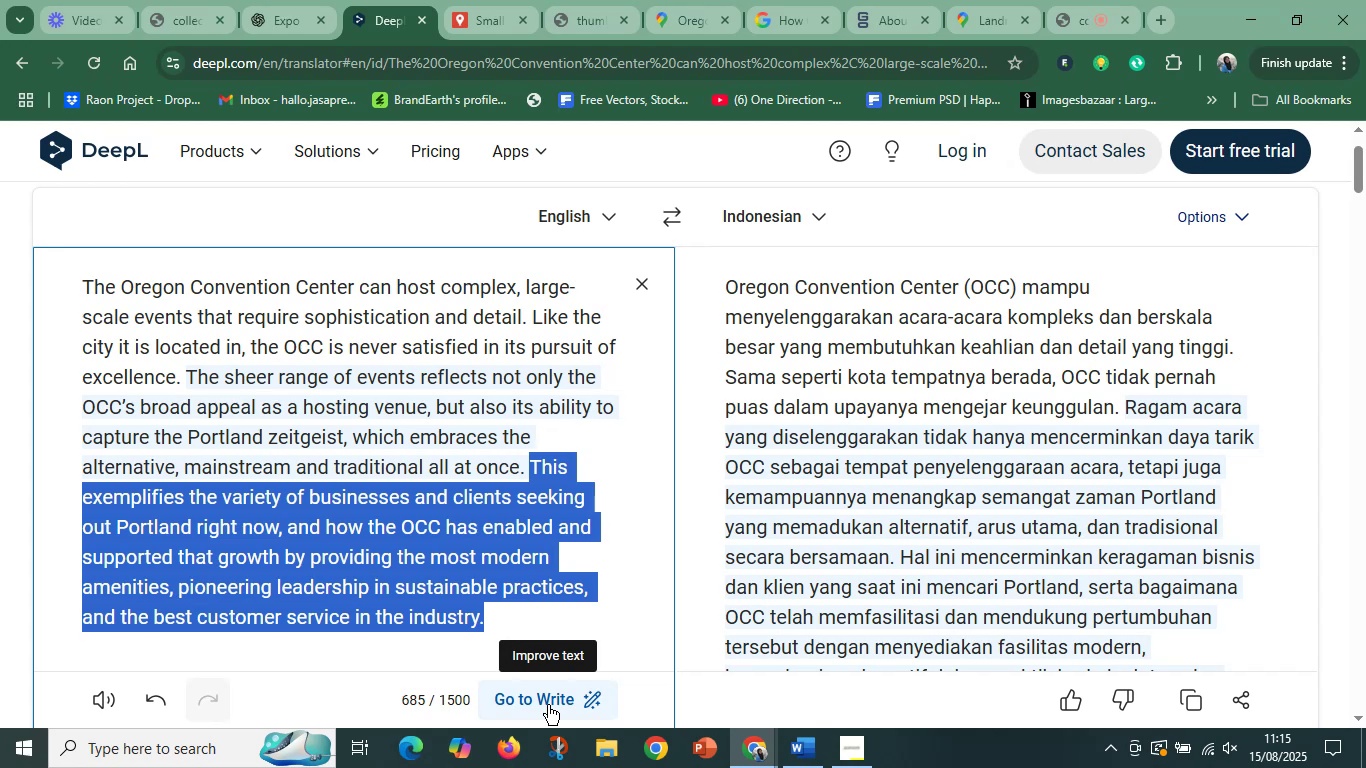 
key(Backspace)
 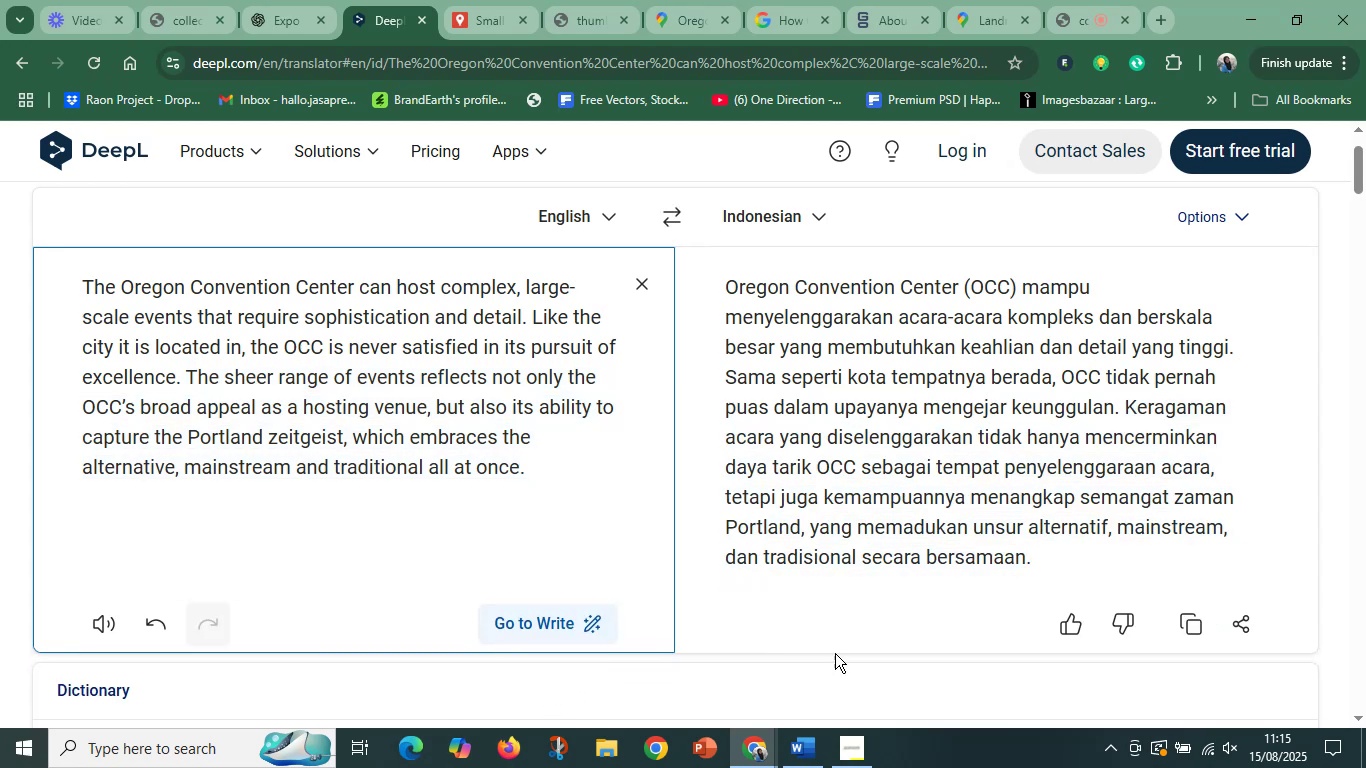 
left_click_drag(start_coordinate=[538, 458], to_coordinate=[44, 256])
 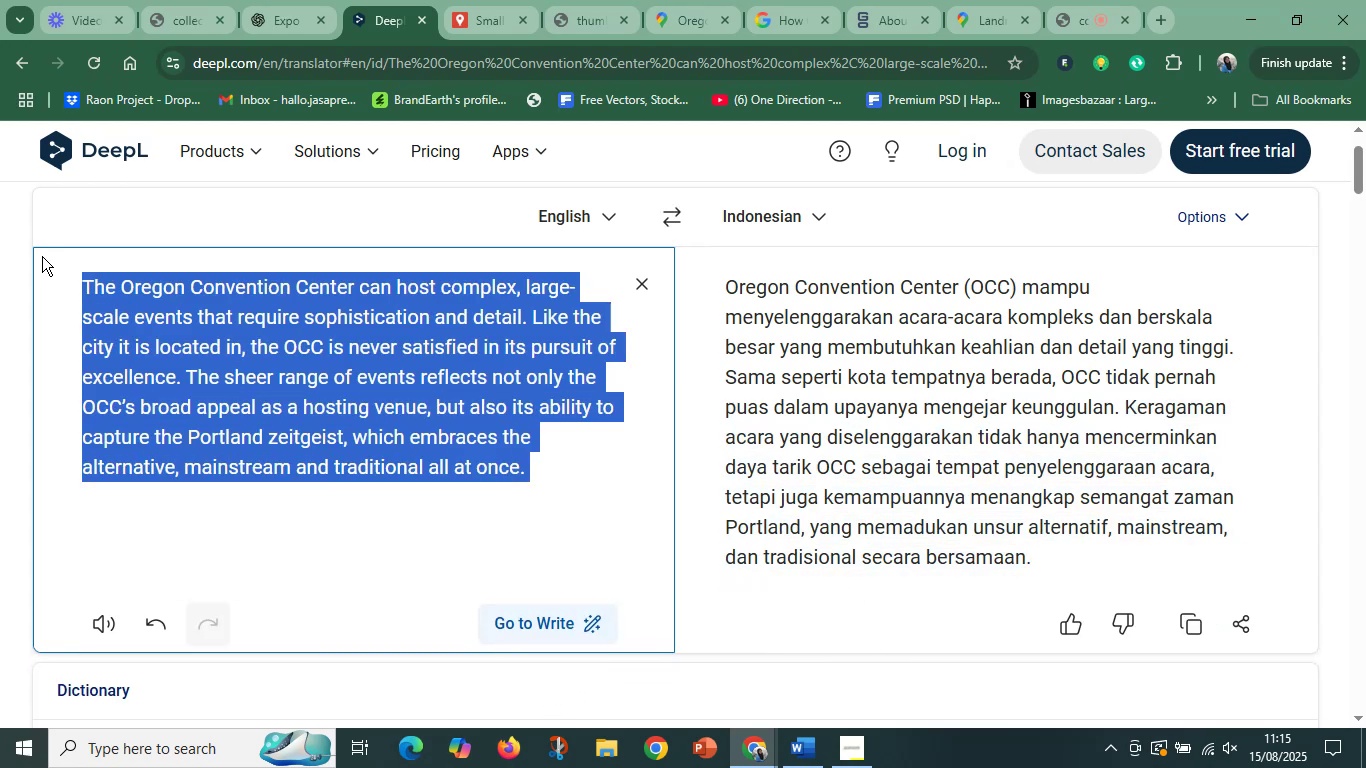 
key(Control+C)
 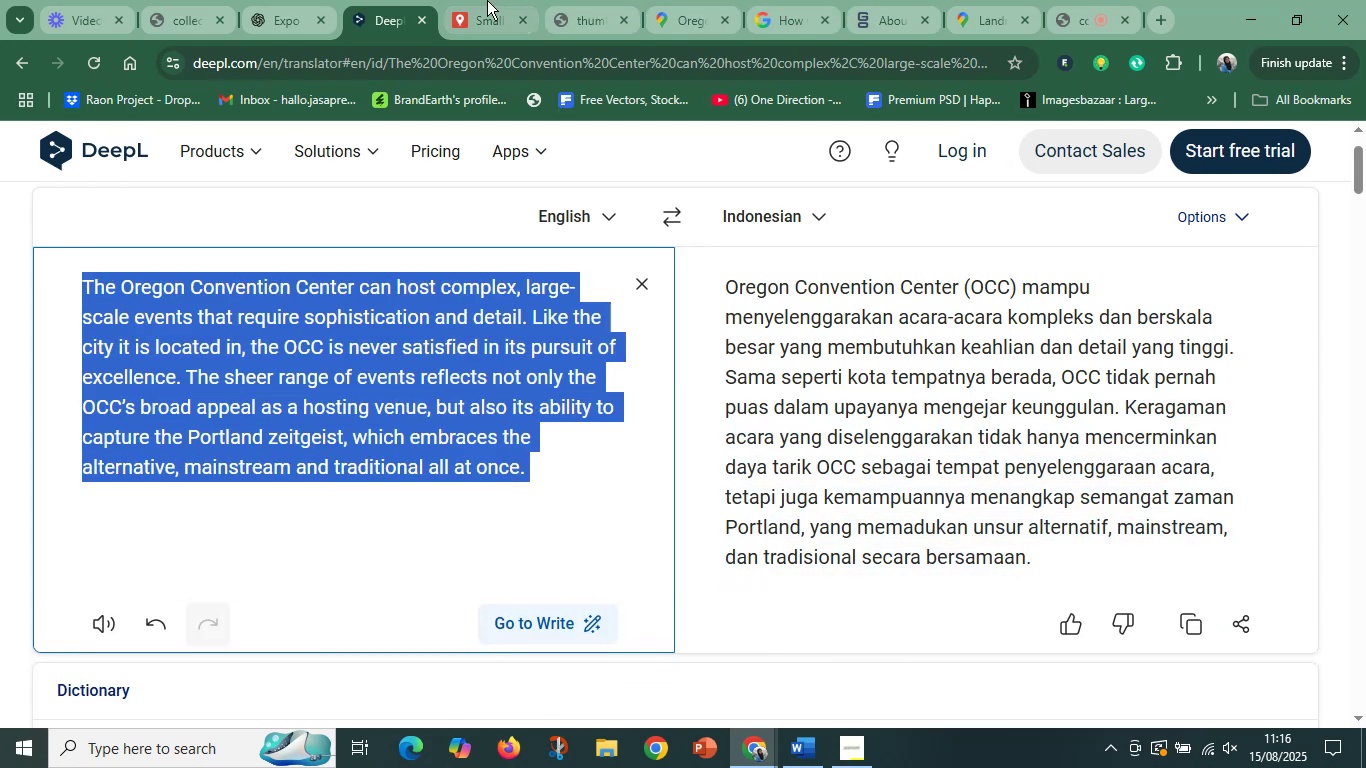 
left_click([485, 0])
 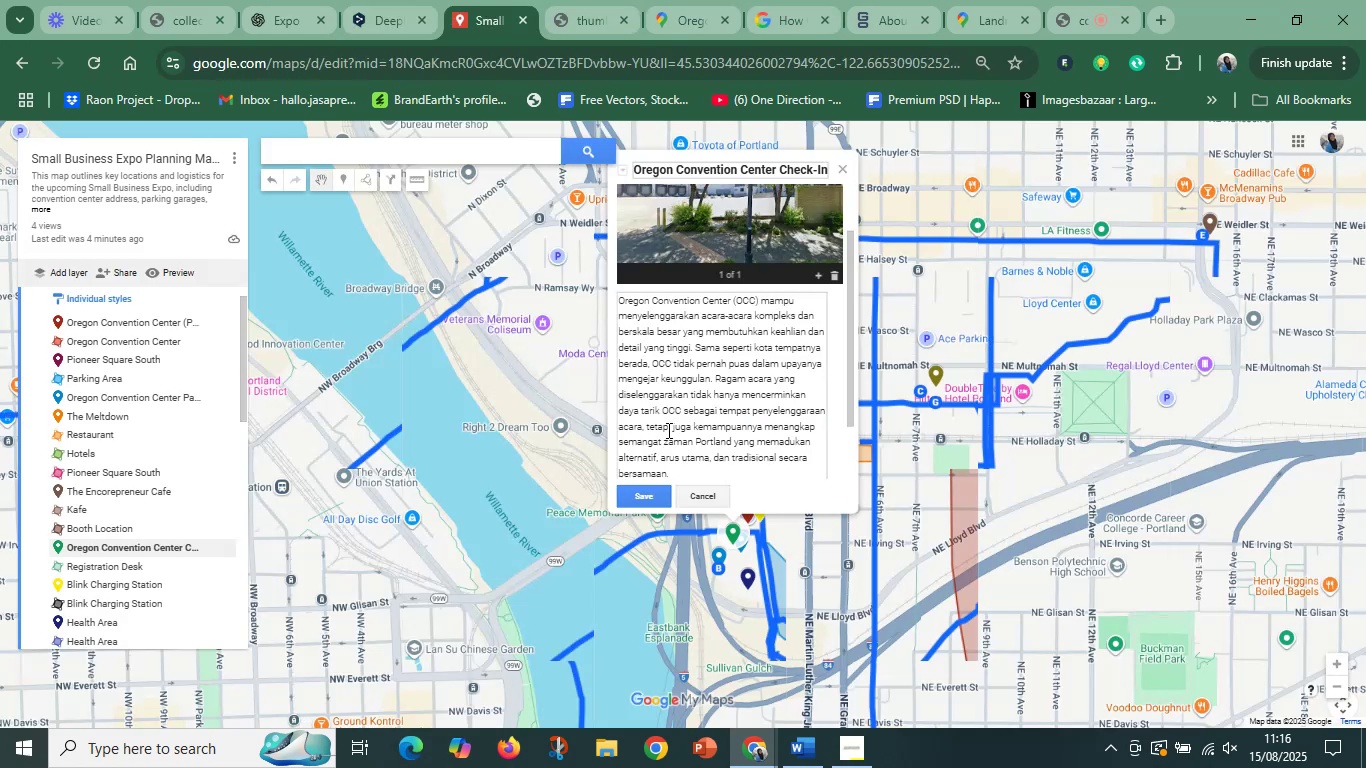 
key(Control+A)
 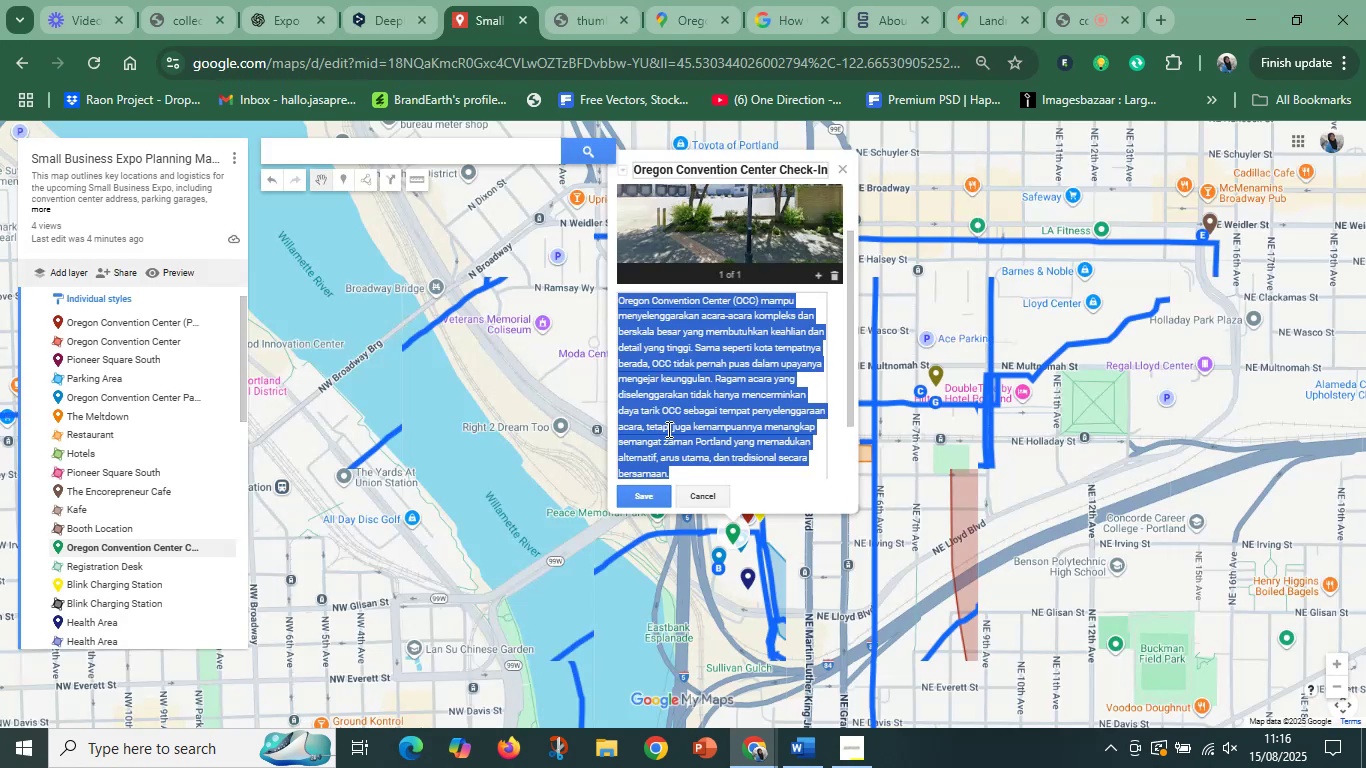 
key(Control+V)
 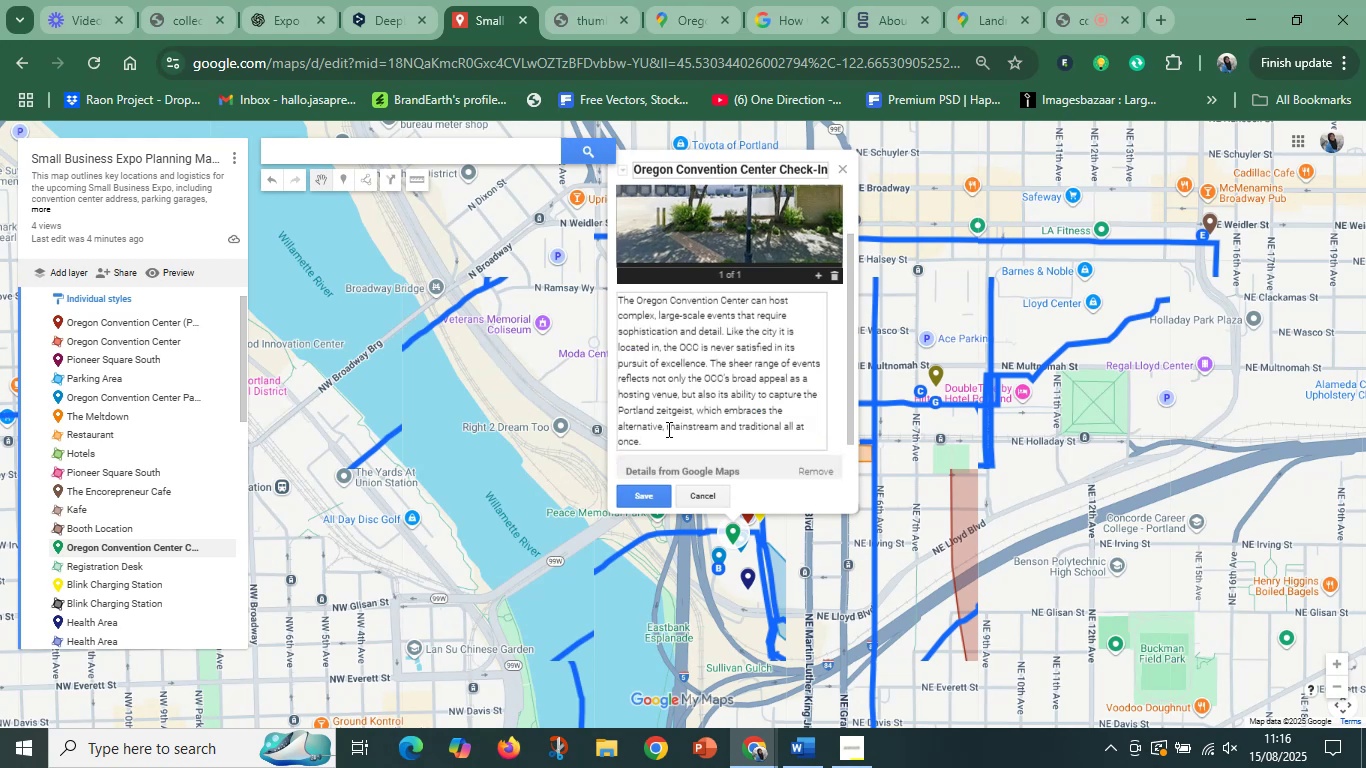 
key(Enter)
 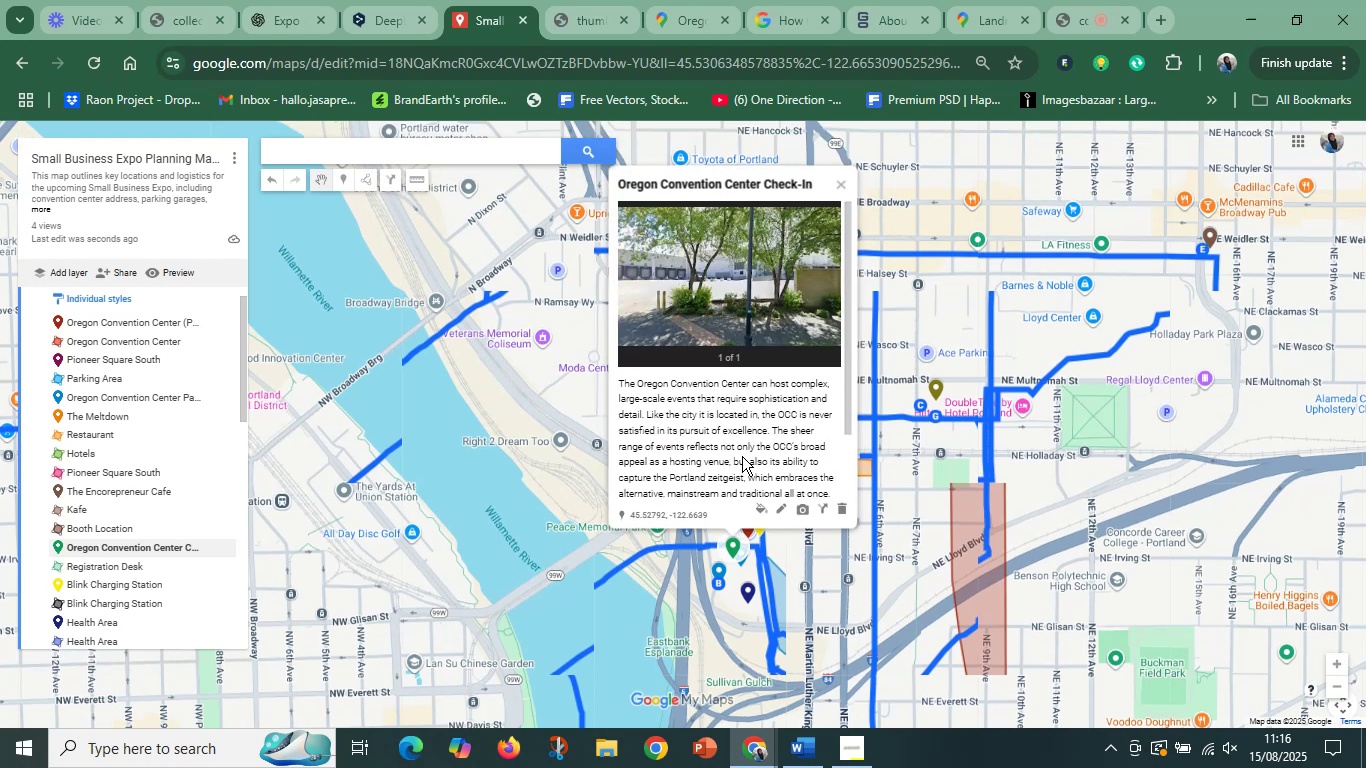 
scroll: coordinate [717, 374], scroll_direction: down, amount: 6.0
 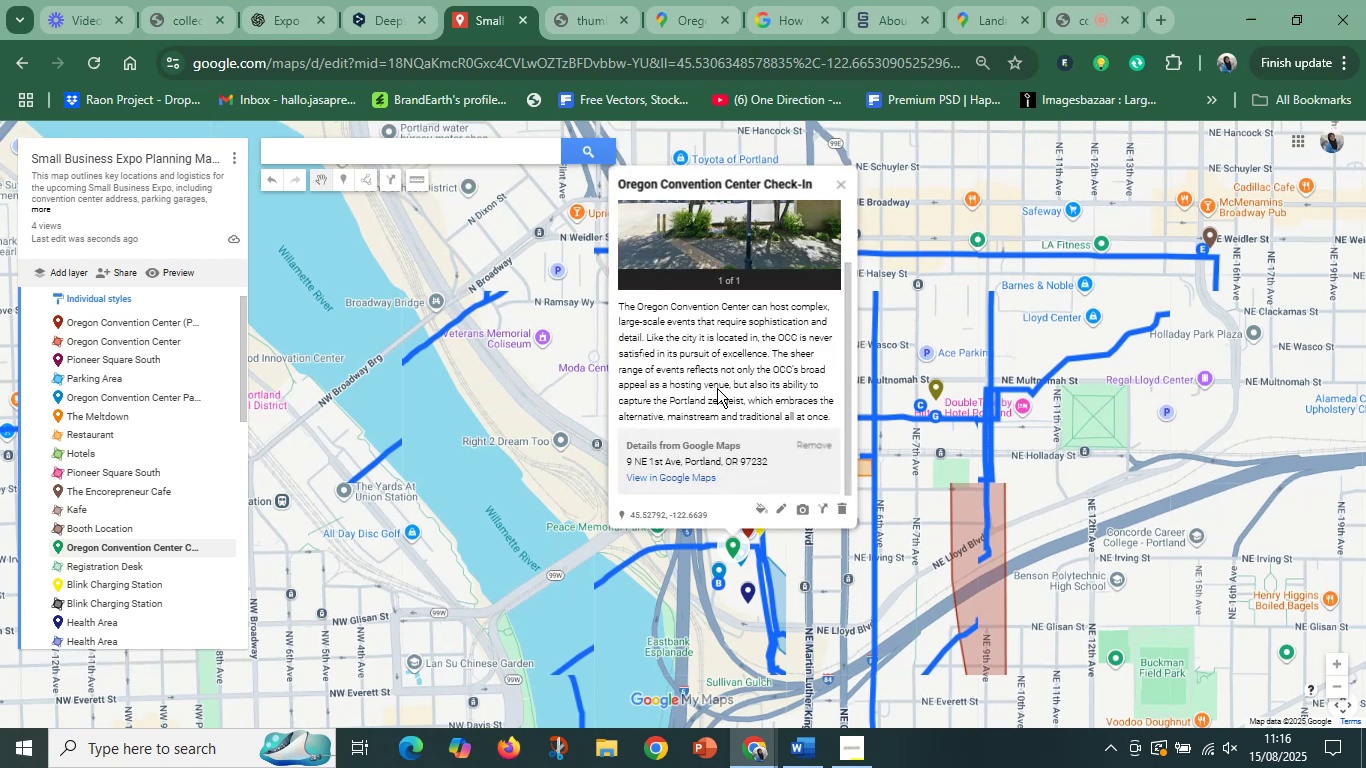 
mouse_move([748, 504])
 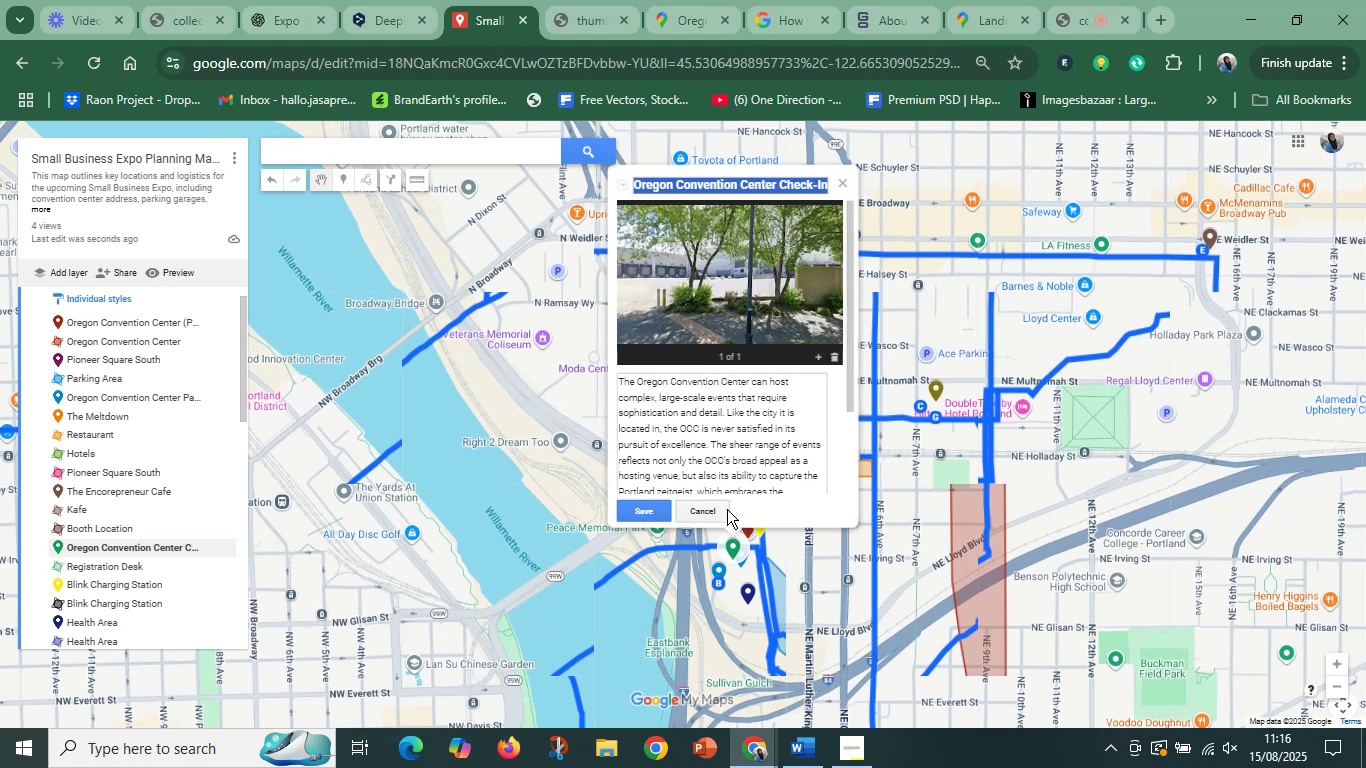 
left_click([709, 450])
 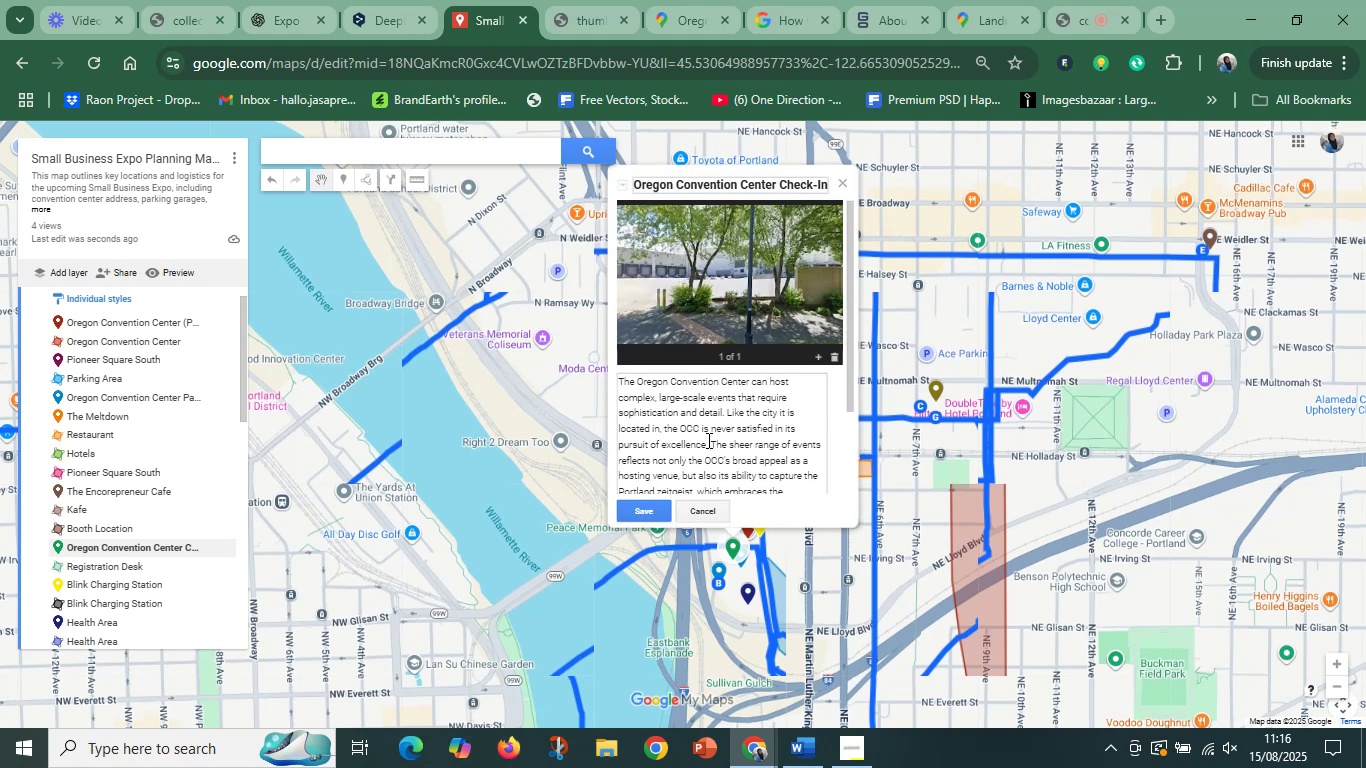 
left_click_drag(start_coordinate=[714, 440], to_coordinate=[733, 503])
 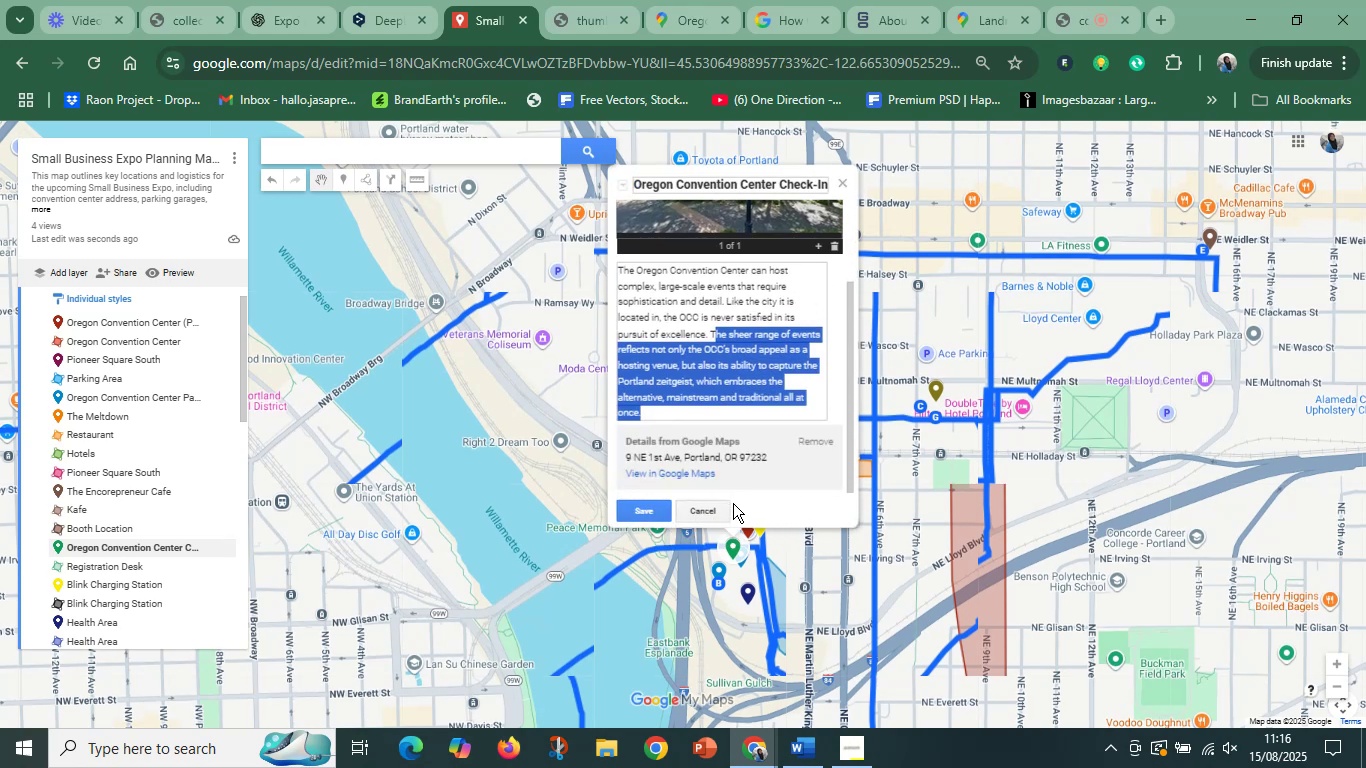 
key(Backspace)
 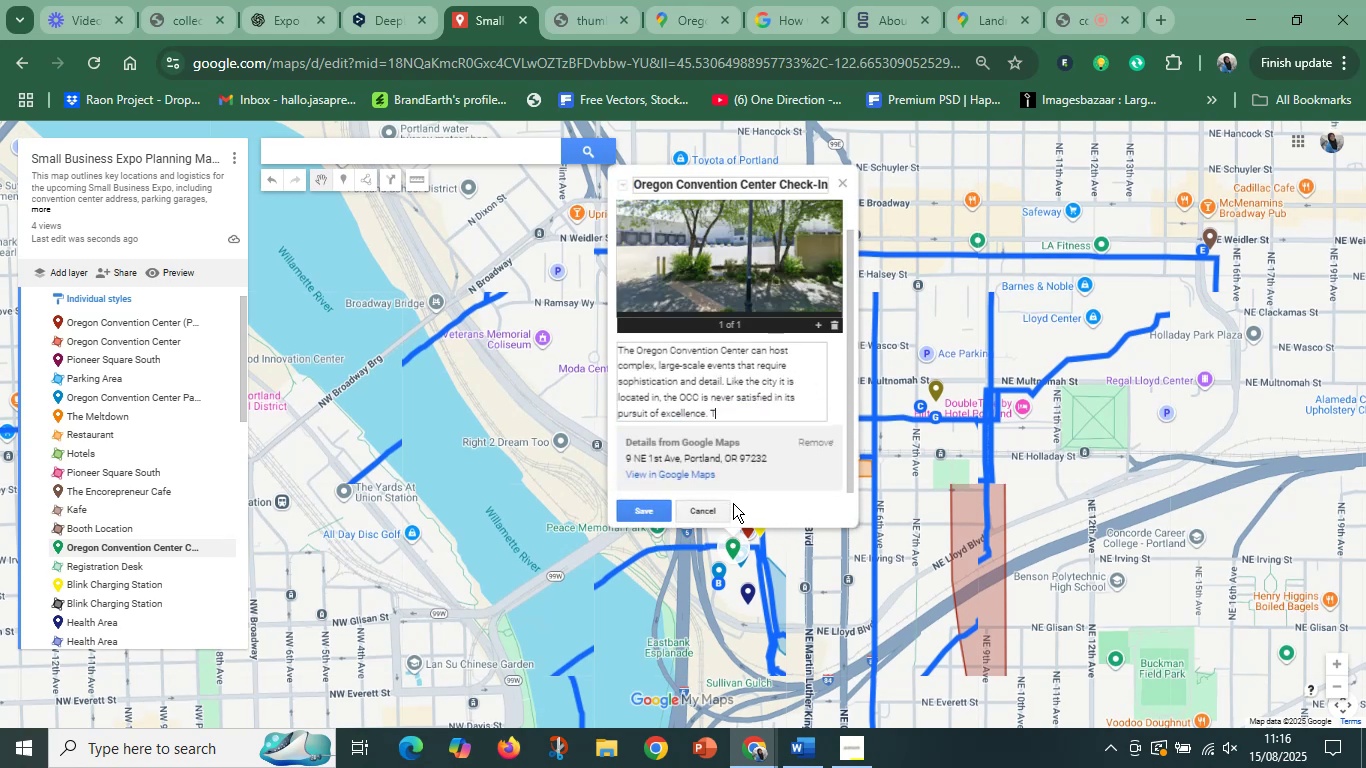 
key(Backspace)
 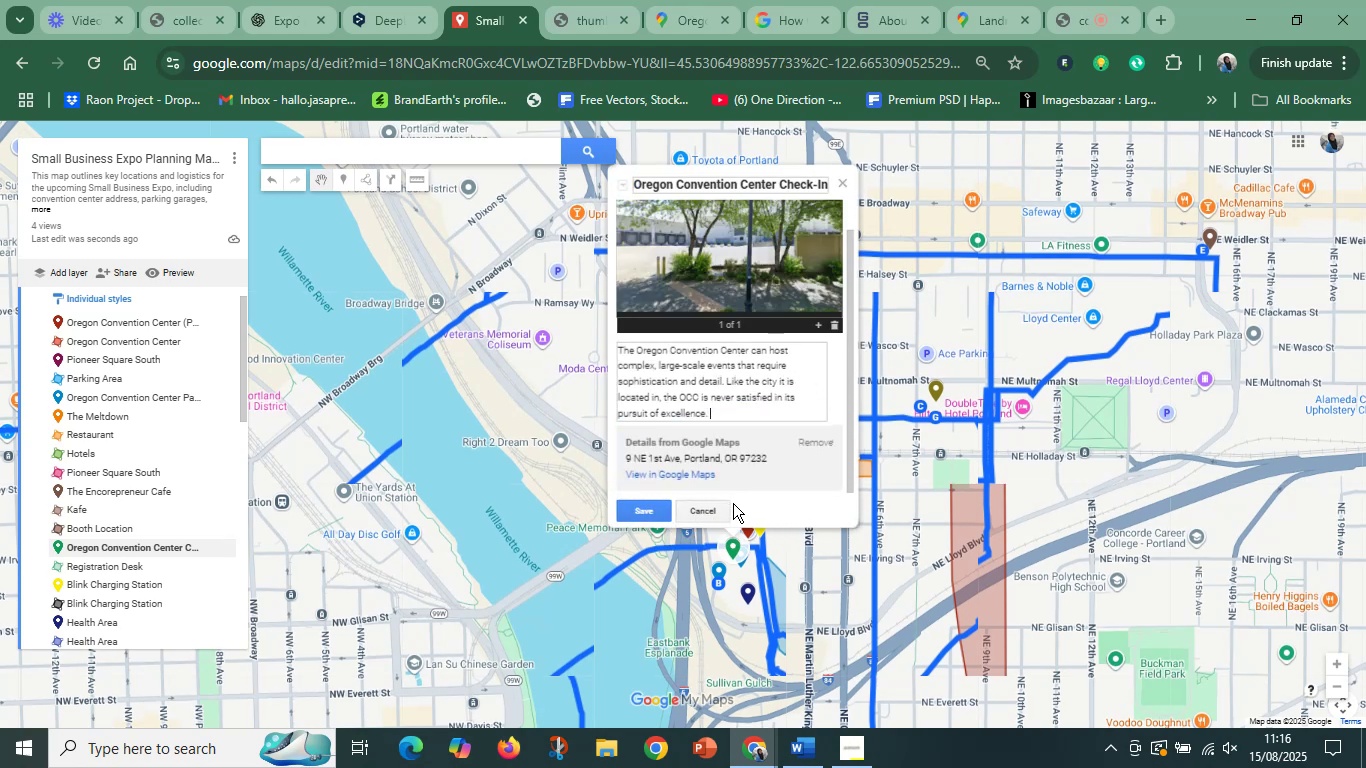 
key(Backspace)
 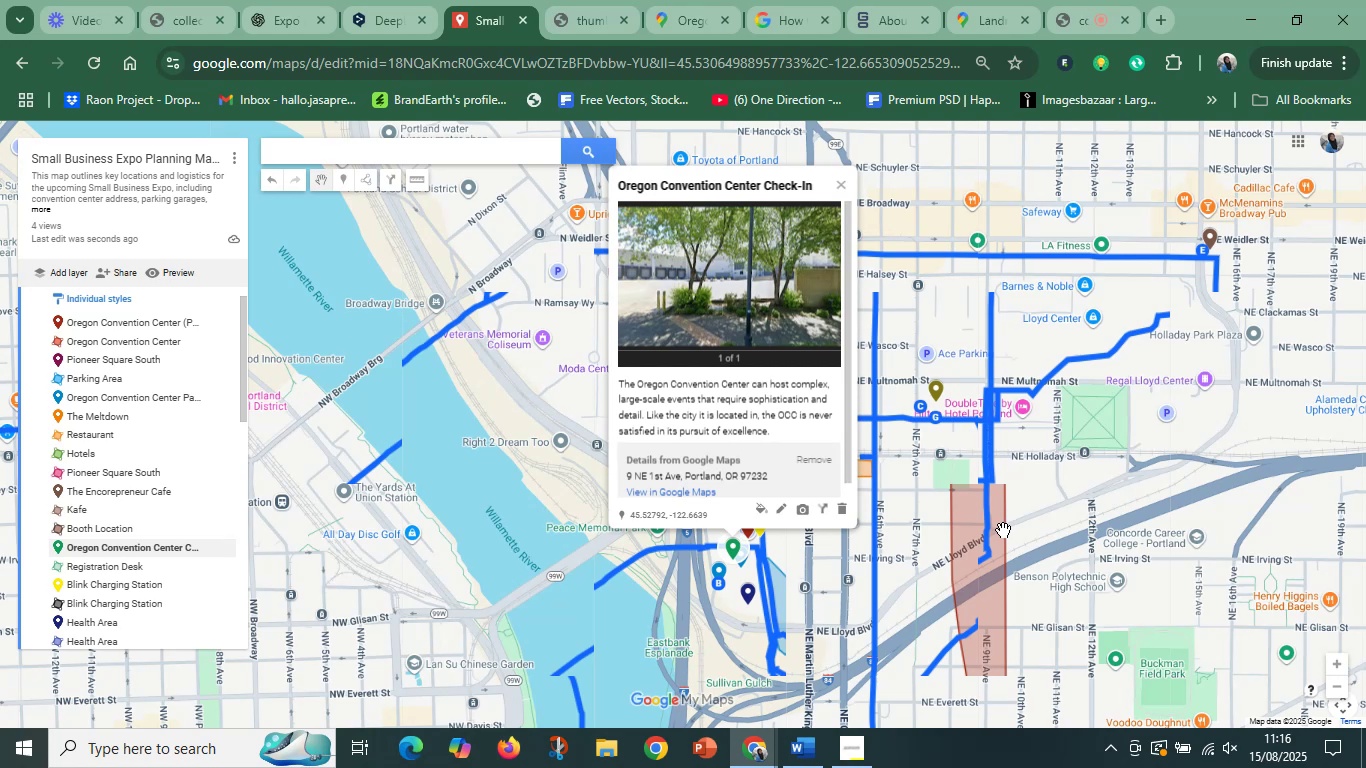 
wait(20.27)
 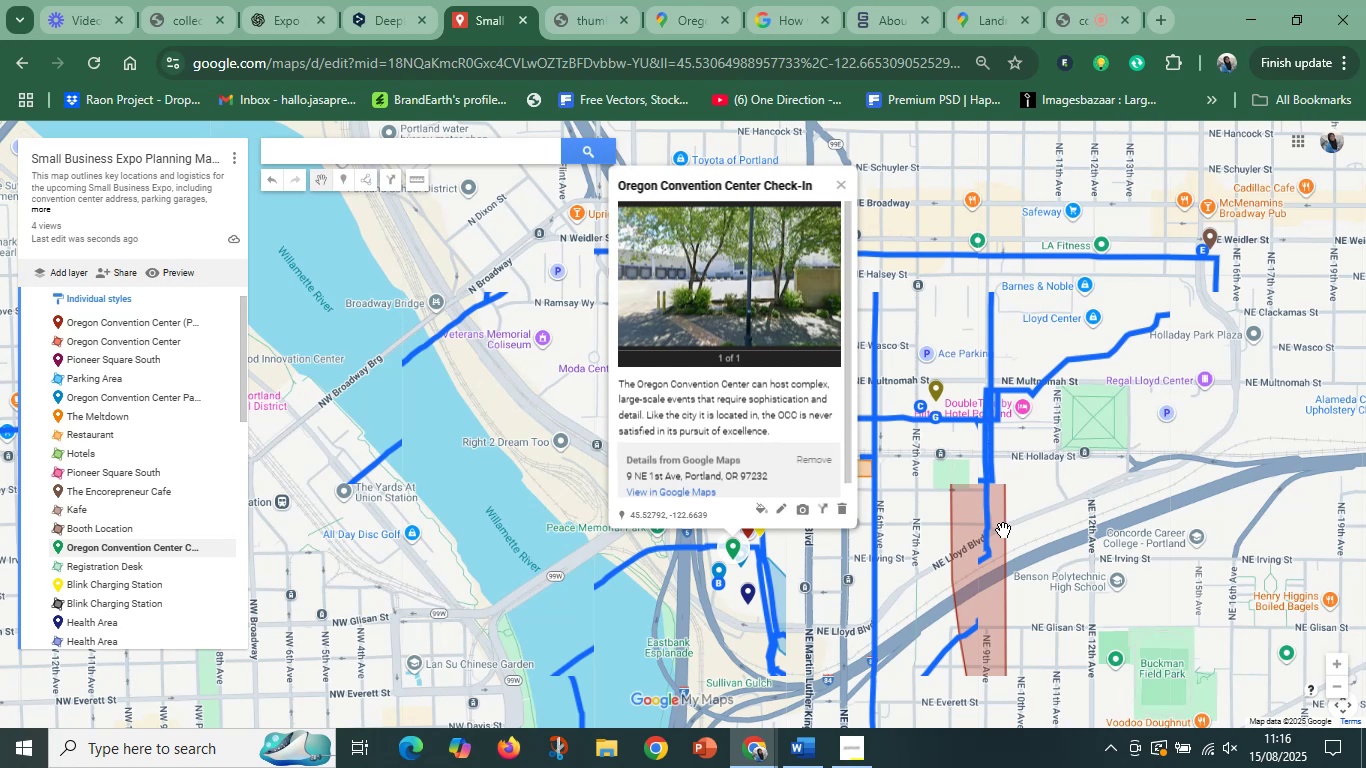 
left_click([838, 185])
 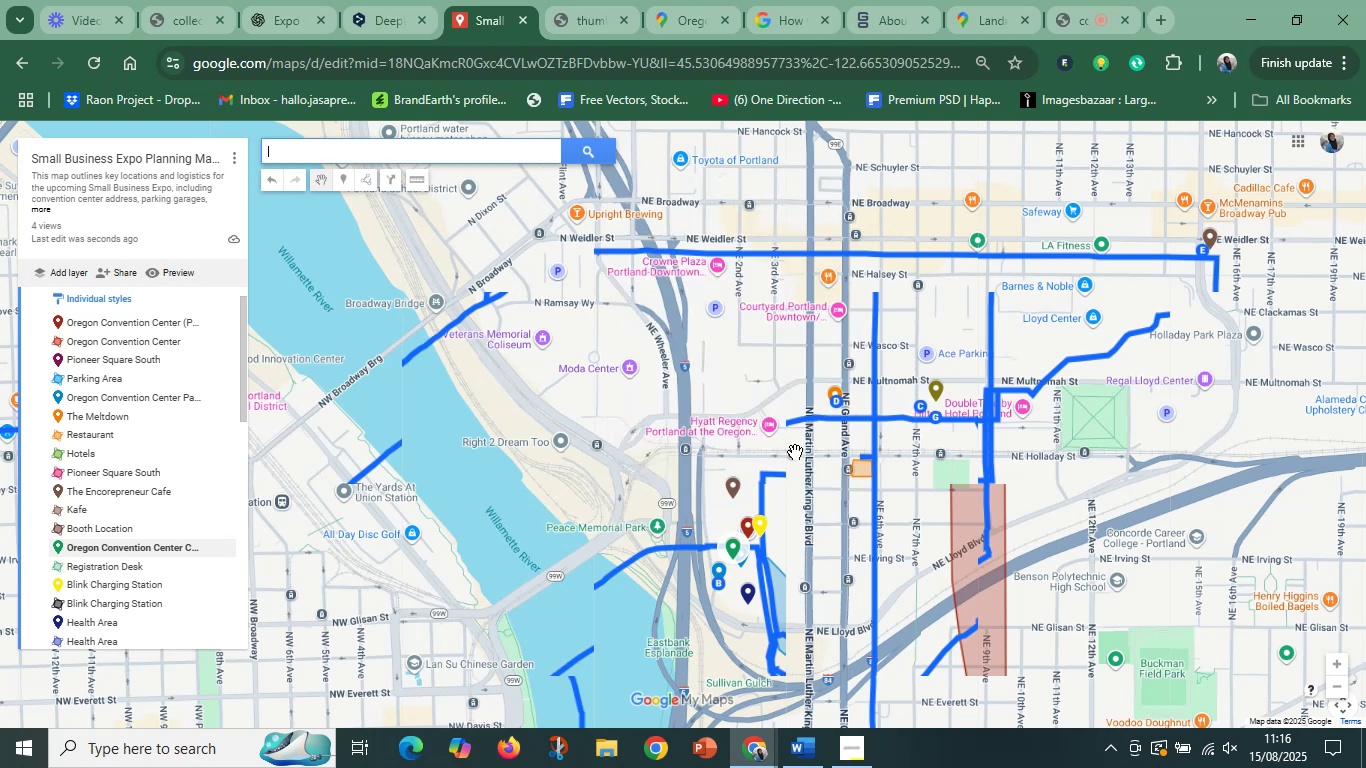 
left_click_drag(start_coordinate=[815, 529], to_coordinate=[801, 350])
 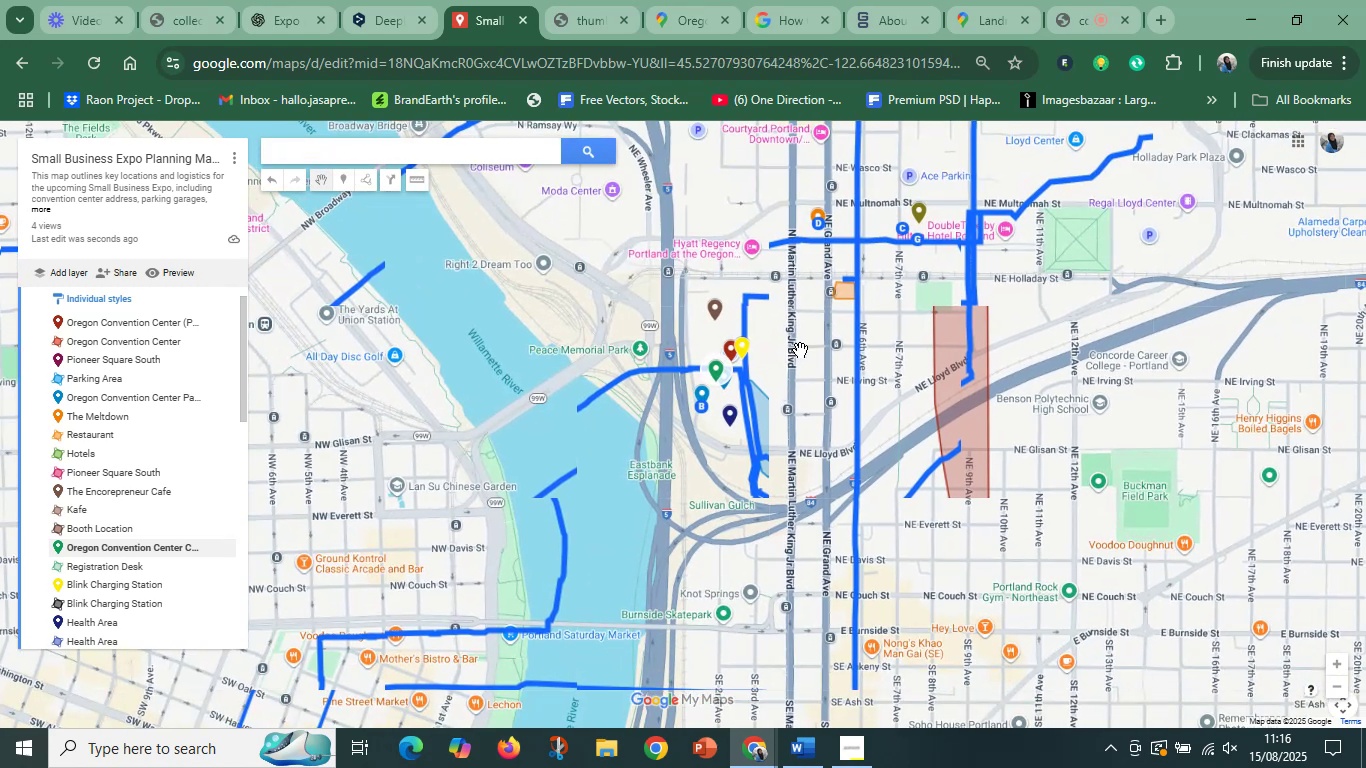 
left_click_drag(start_coordinate=[796, 440], to_coordinate=[712, 421])
 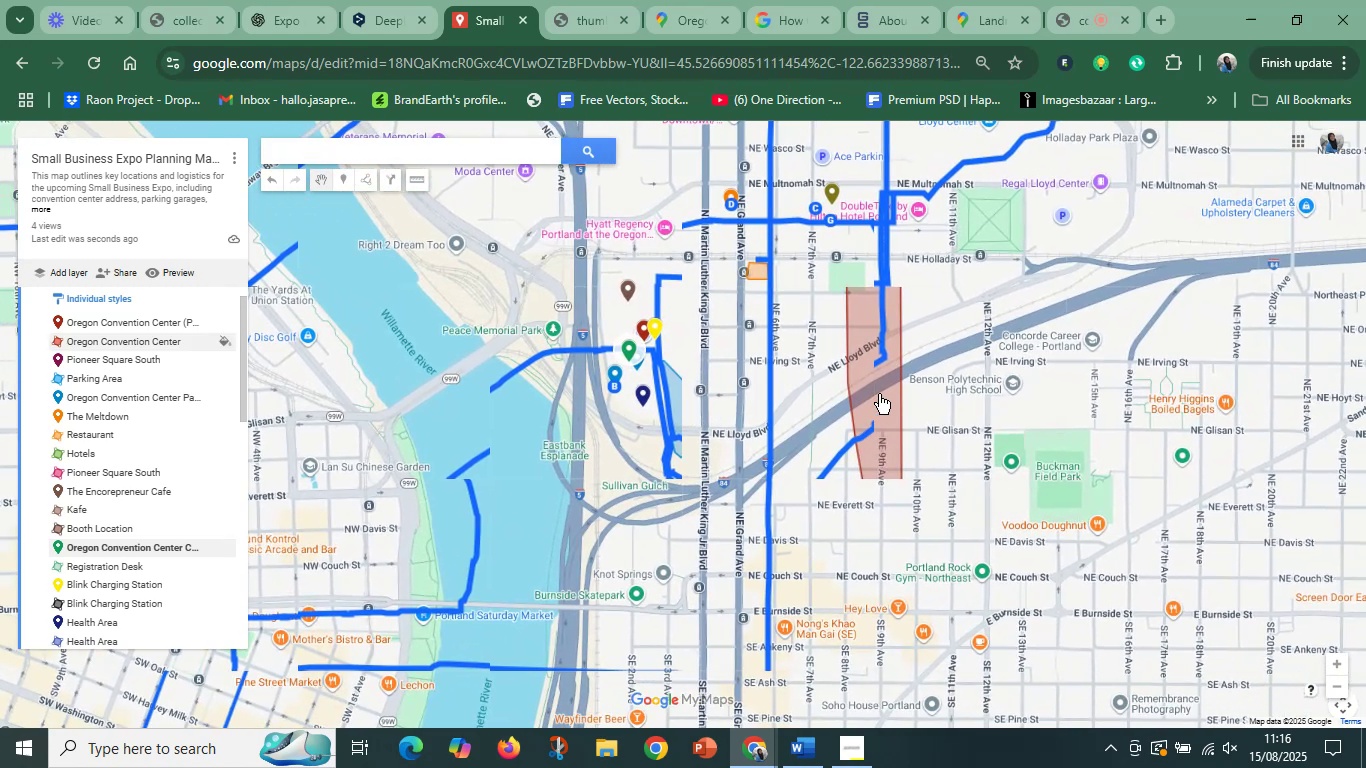 
left_click([880, 391])
 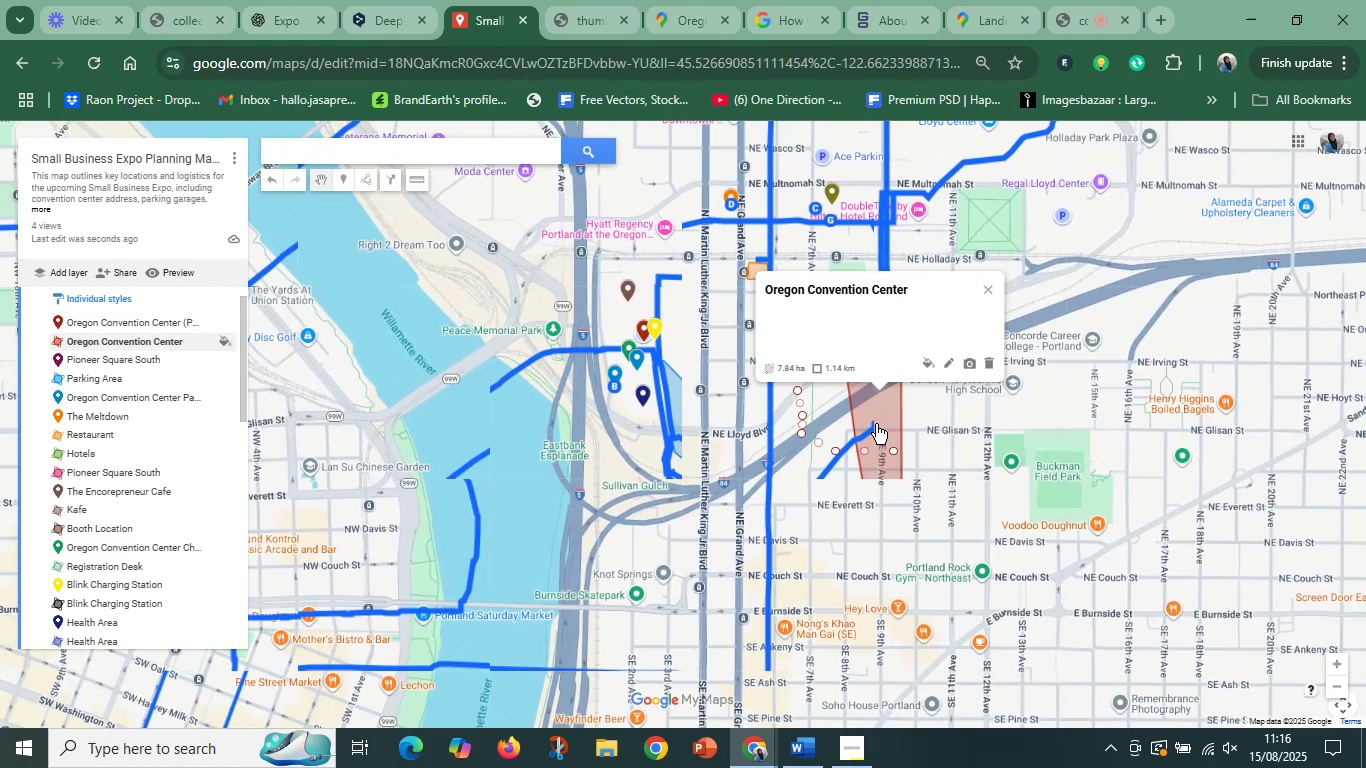 
left_click_drag(start_coordinate=[876, 424], to_coordinate=[648, 351])
 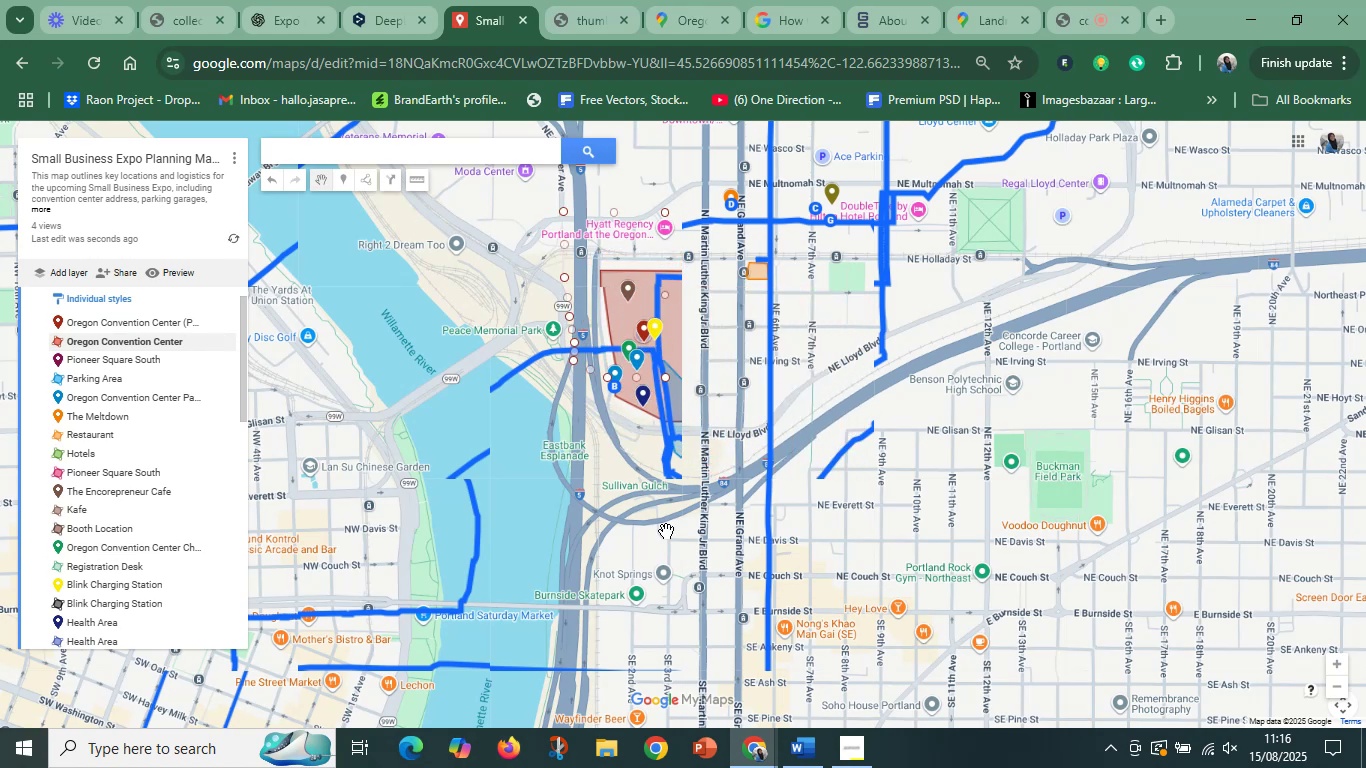 
scroll: coordinate [596, 541], scroll_direction: down, amount: 4.0
 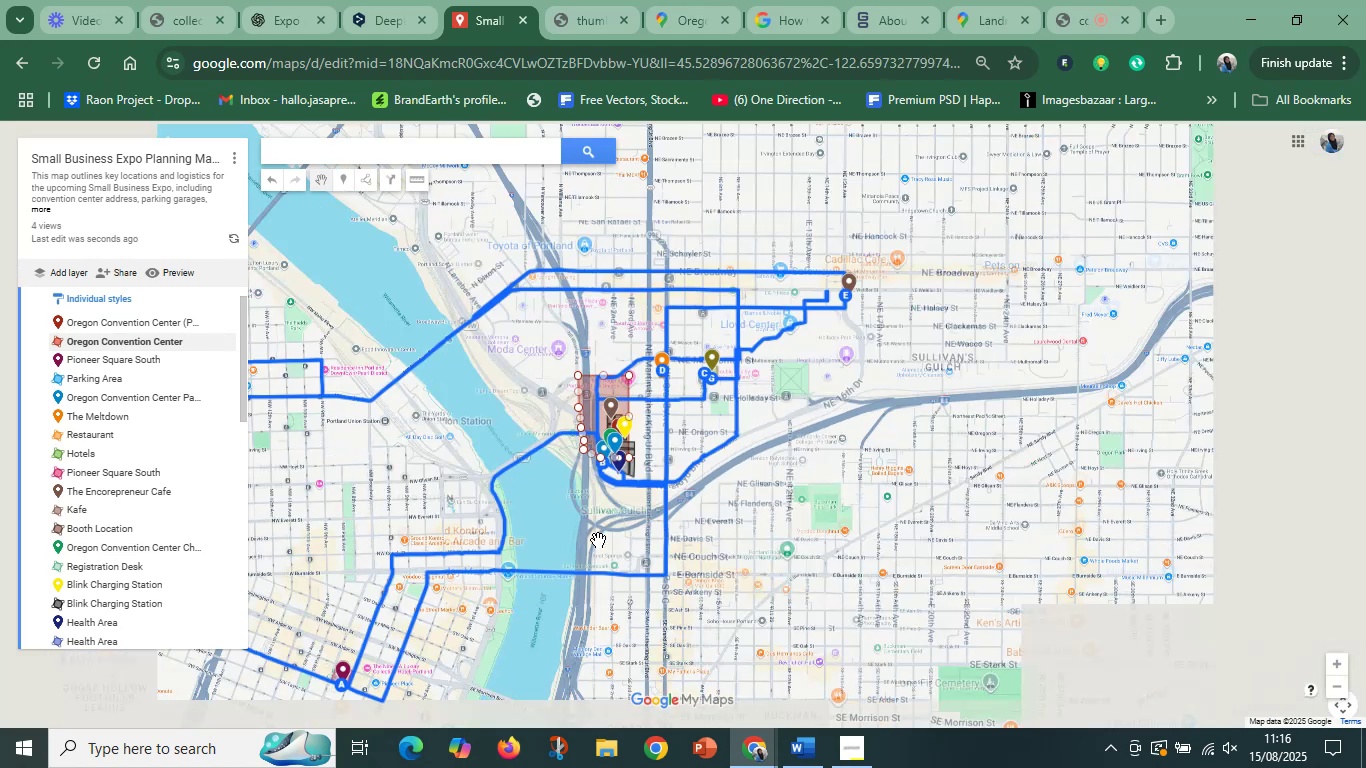 
scroll: coordinate [614, 518], scroll_direction: up, amount: 7.0
 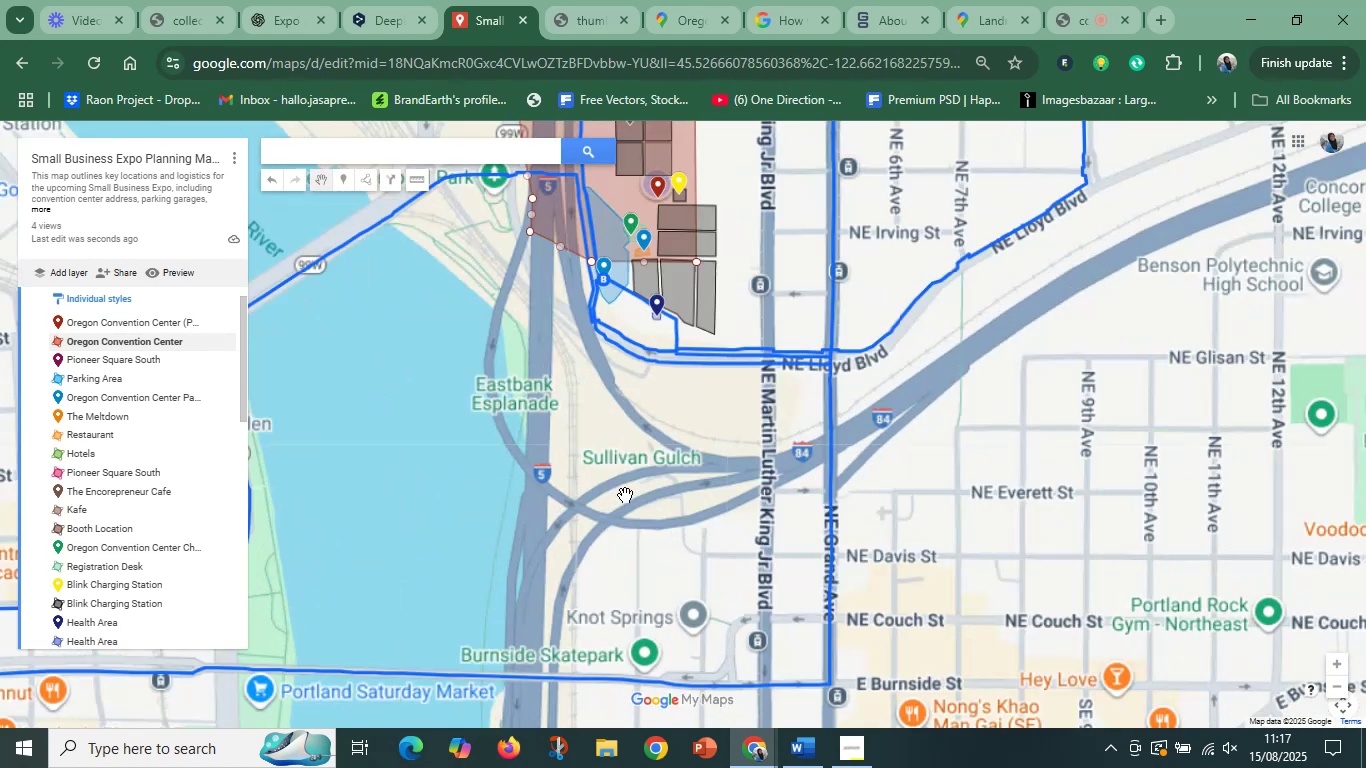 
left_click_drag(start_coordinate=[747, 404], to_coordinate=[714, 611])
 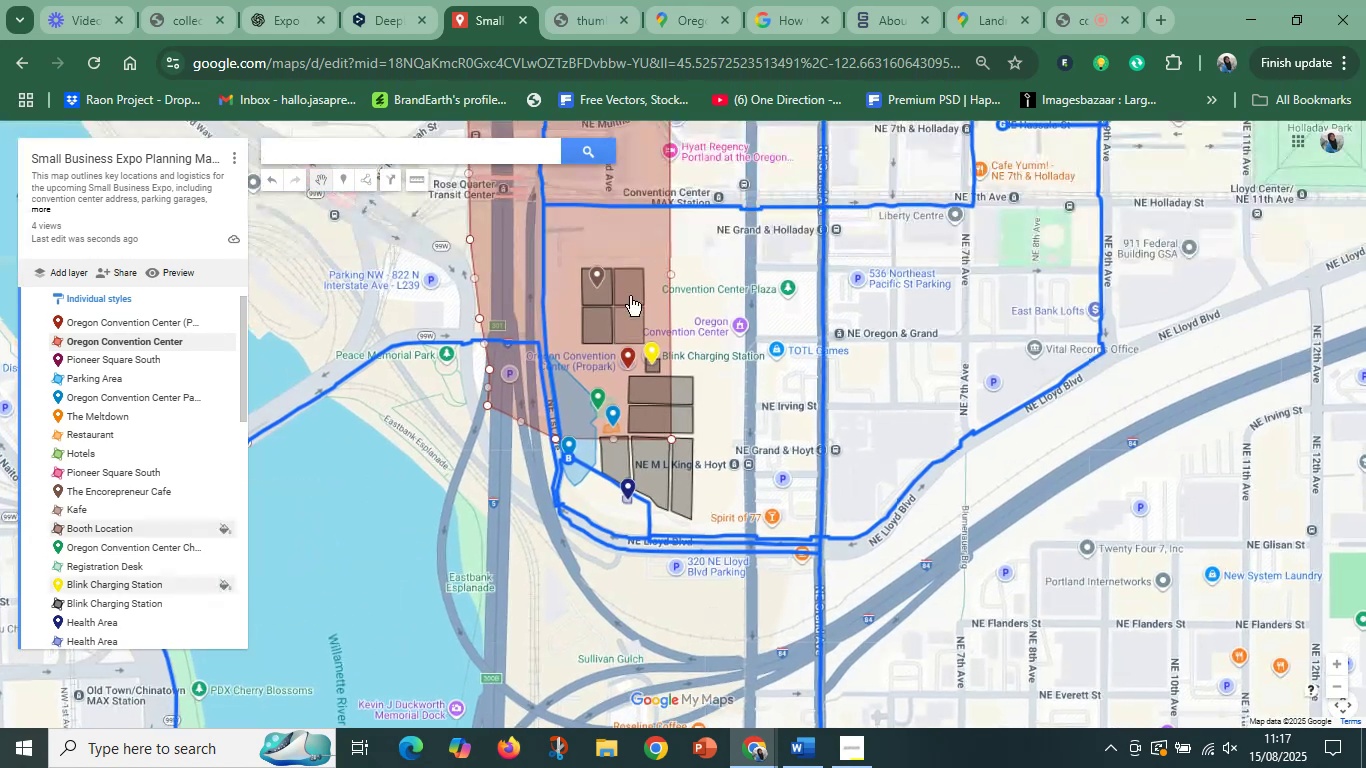 
left_click_drag(start_coordinate=[629, 268], to_coordinate=[704, 370])
 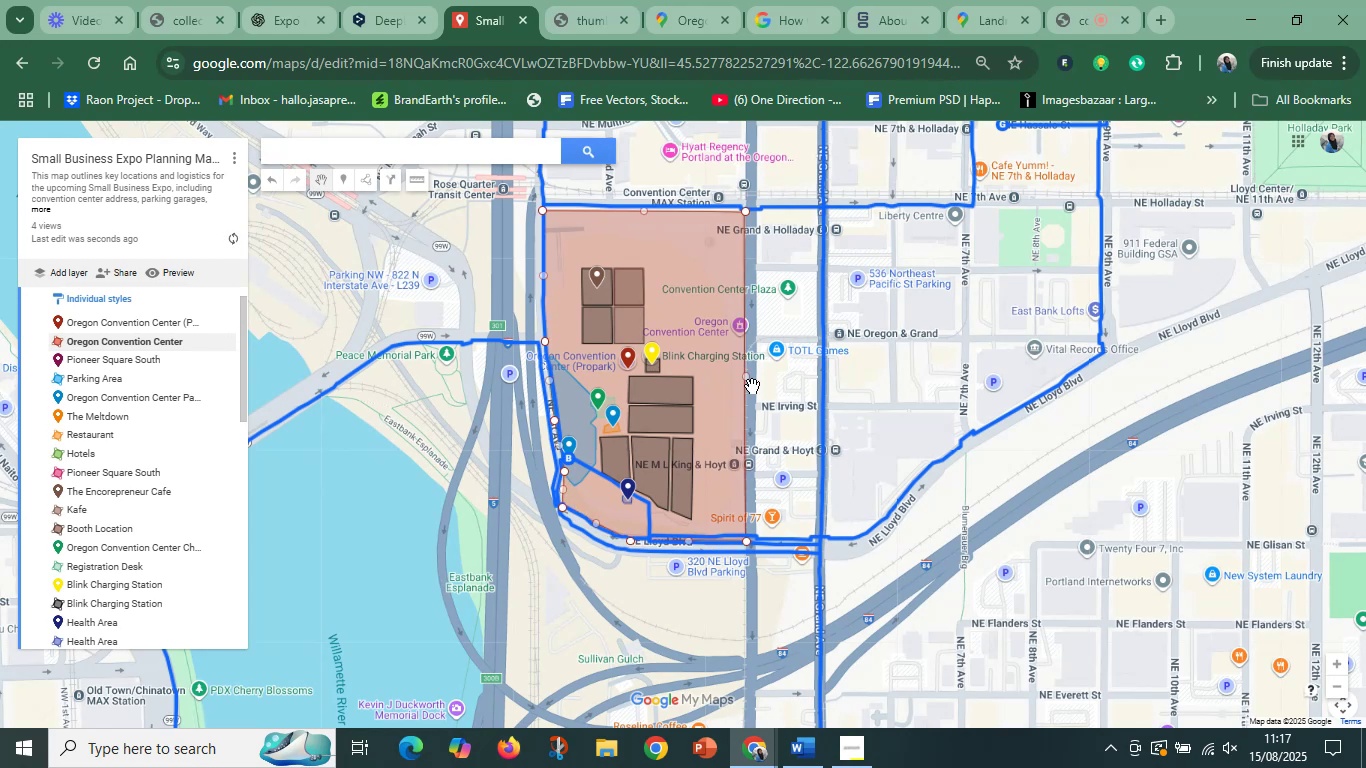 
left_click_drag(start_coordinate=[704, 337], to_coordinate=[964, 349])
 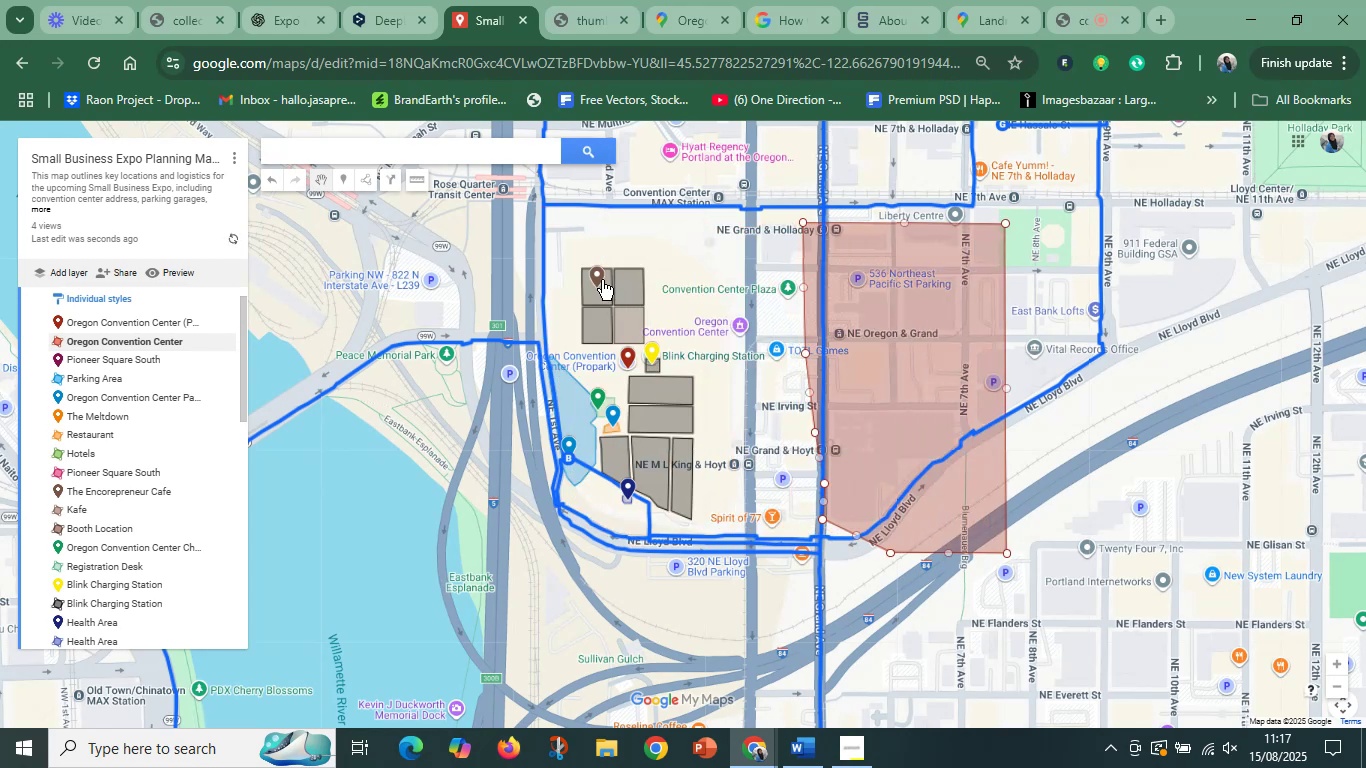 
left_click([598, 276])
 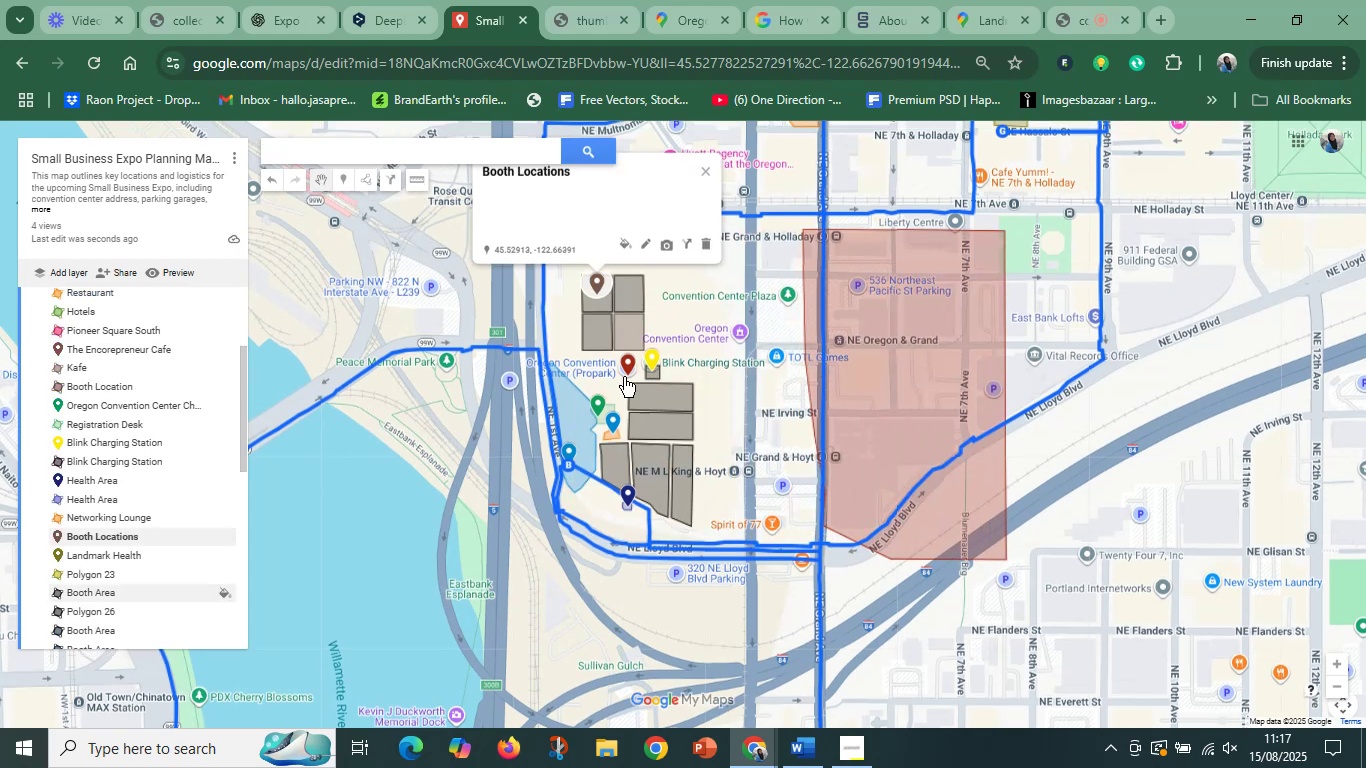 
scroll: coordinate [633, 388], scroll_direction: up, amount: 5.0
 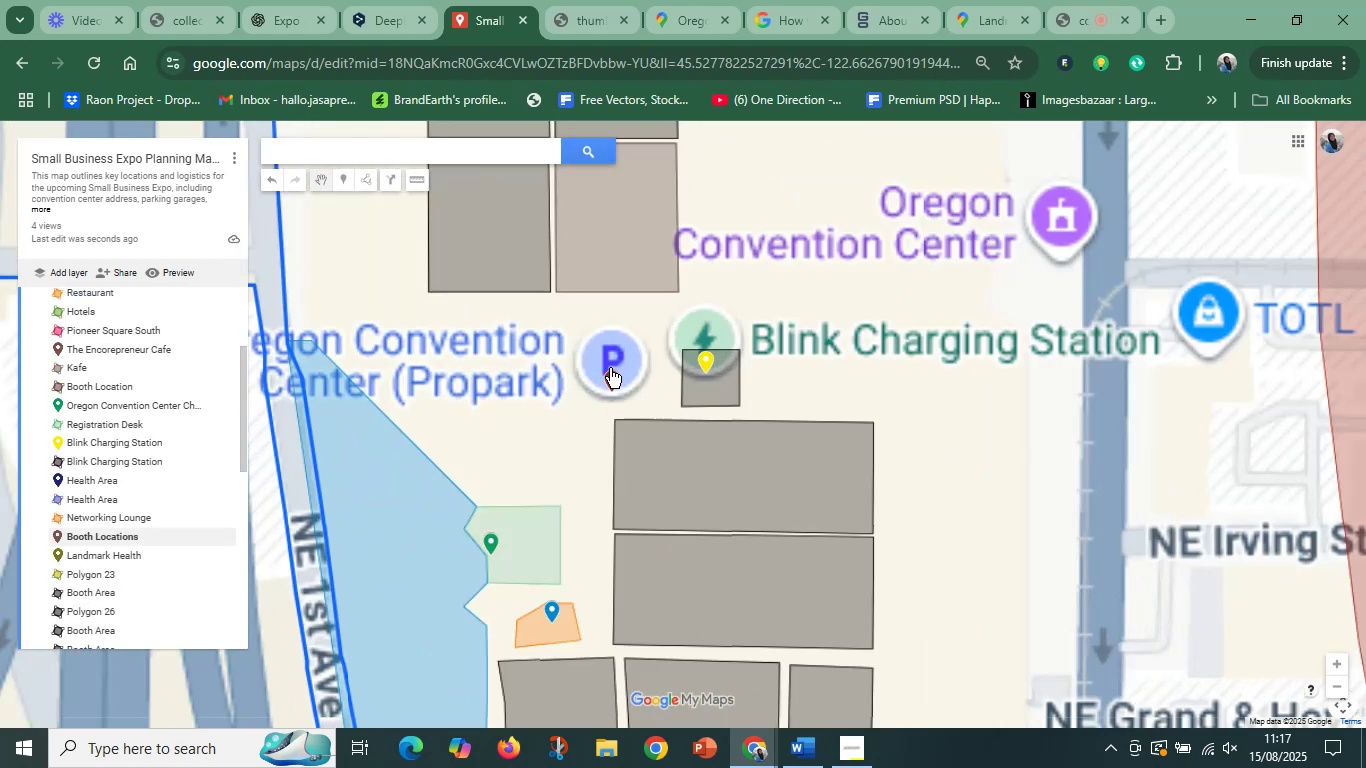 
left_click_drag(start_coordinate=[554, 302], to_coordinate=[632, 678])
 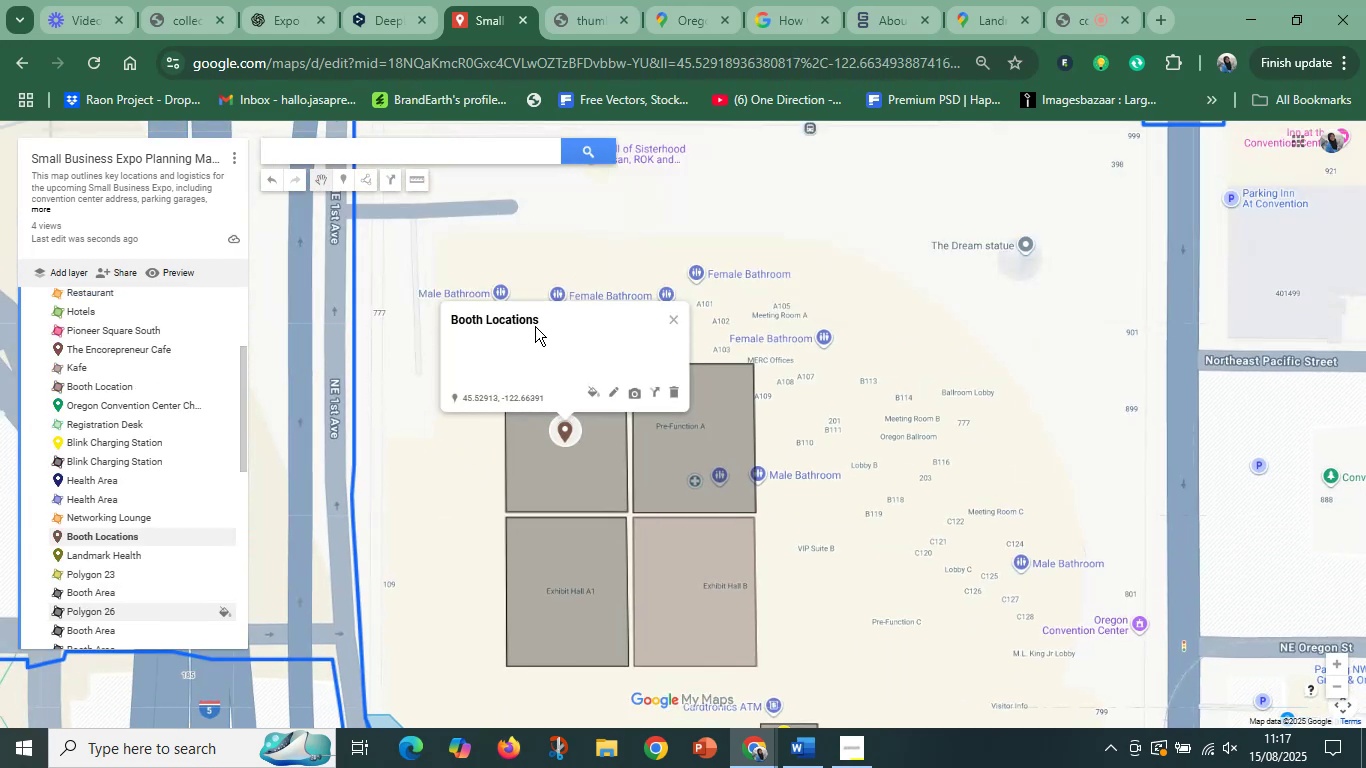 
left_click([536, 320])
 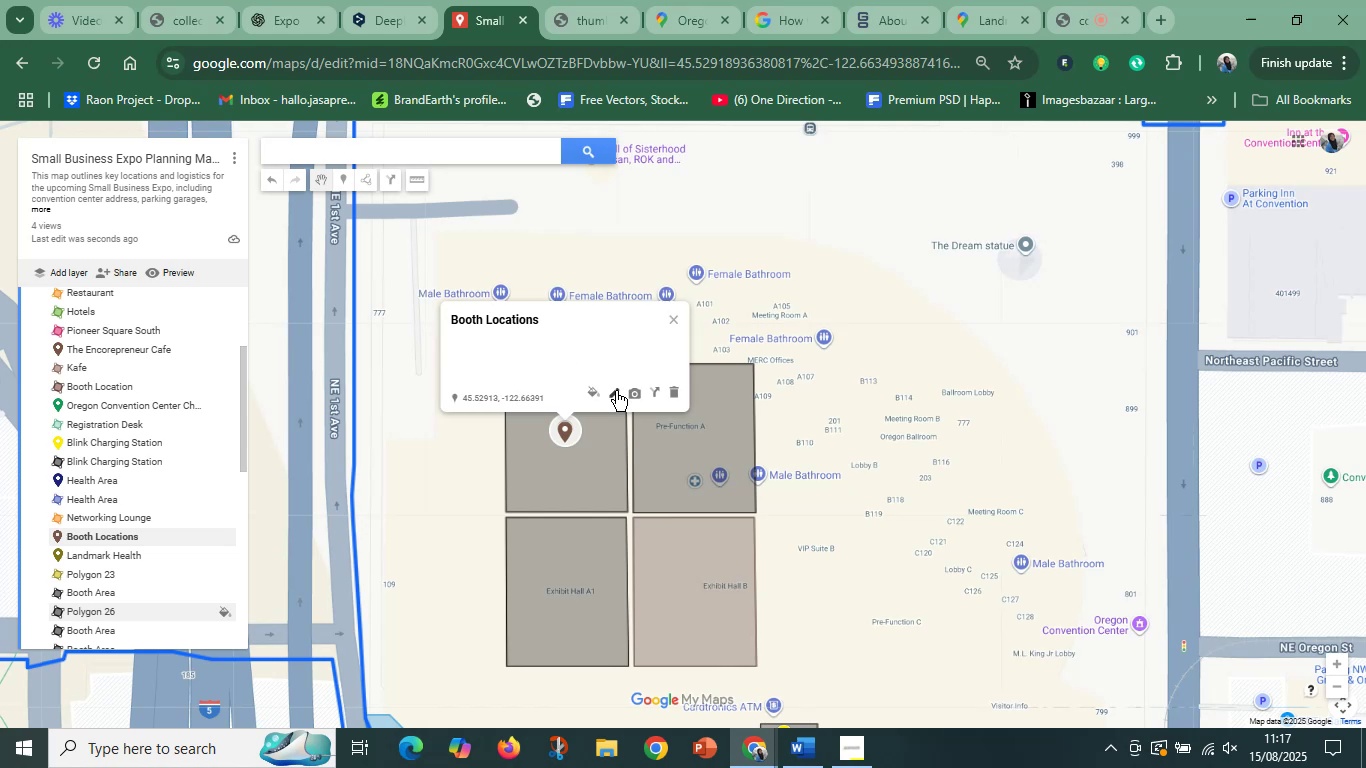 
key(Control+C)
 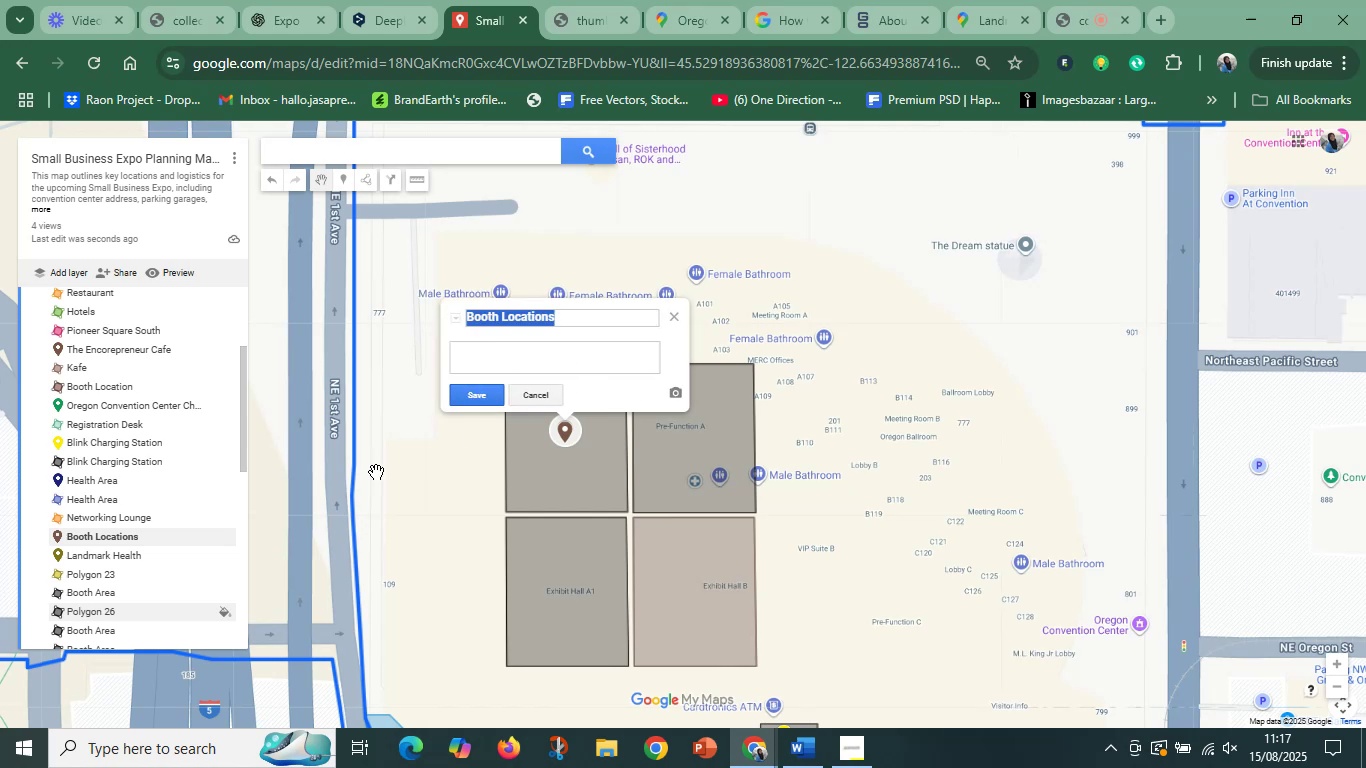 
left_click([363, 472])
 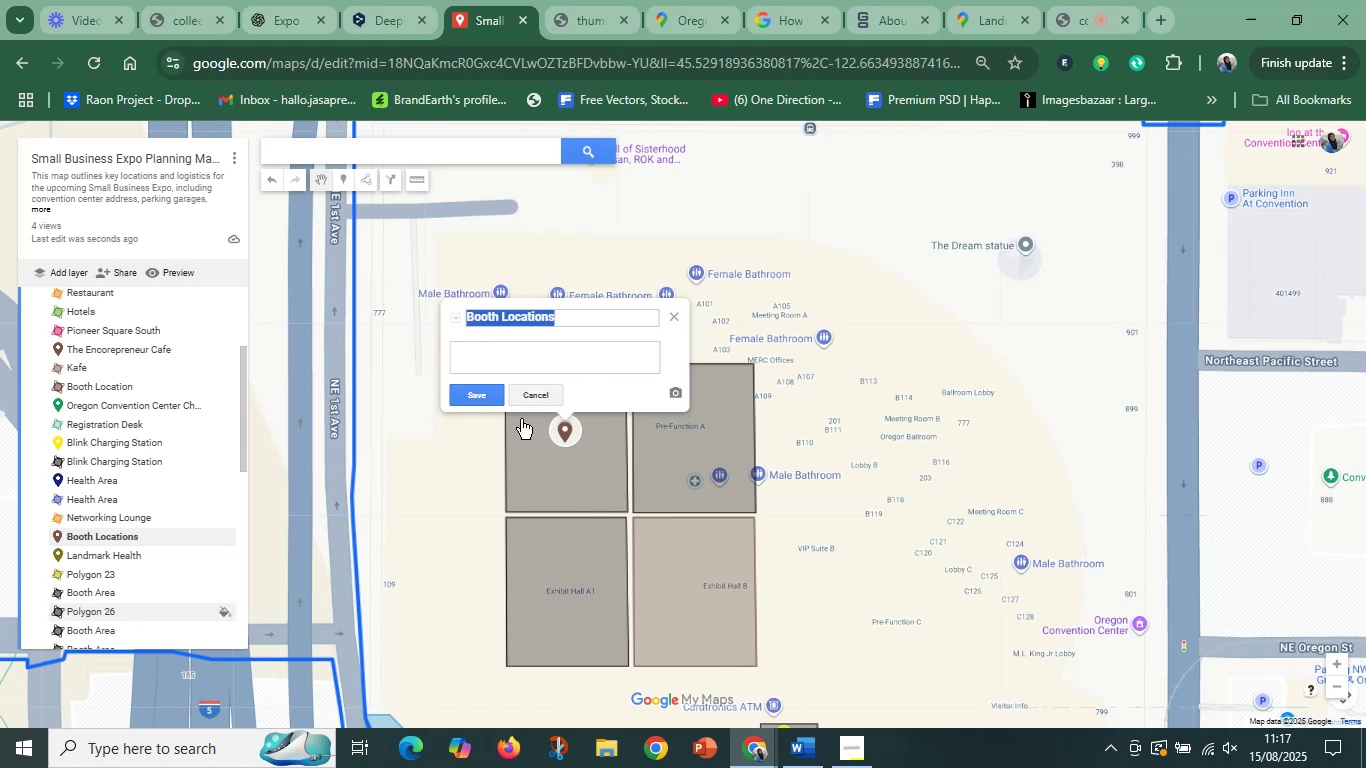 
left_click([452, 385])
 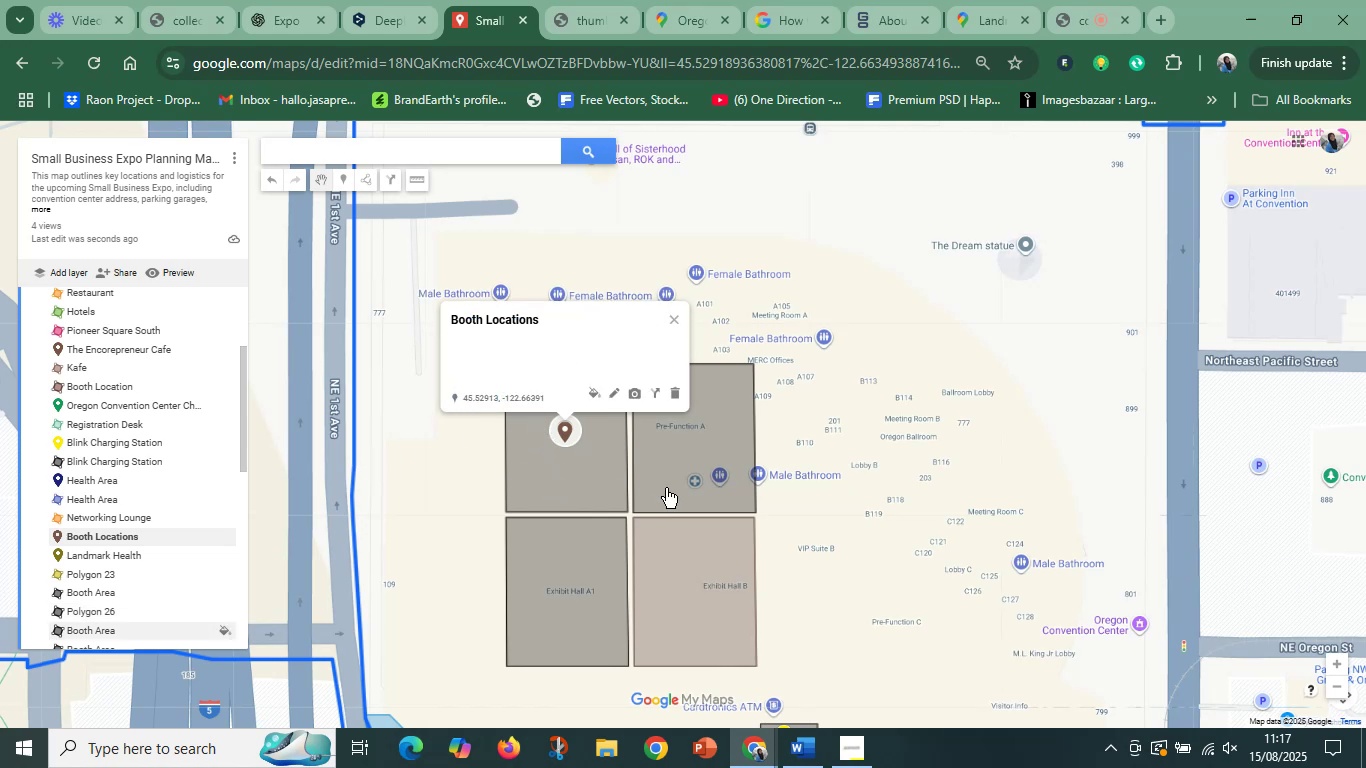 
left_click([690, 459])
 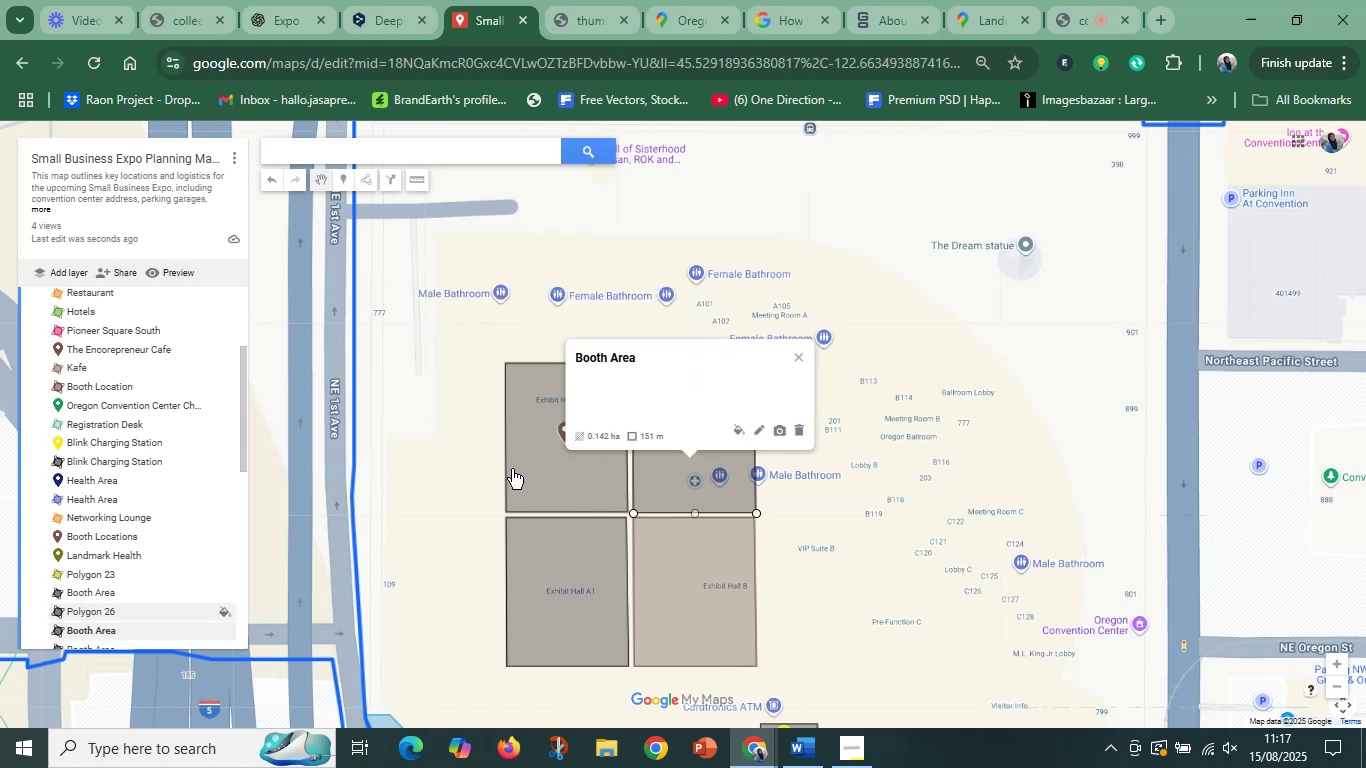 
left_click([388, 444])
 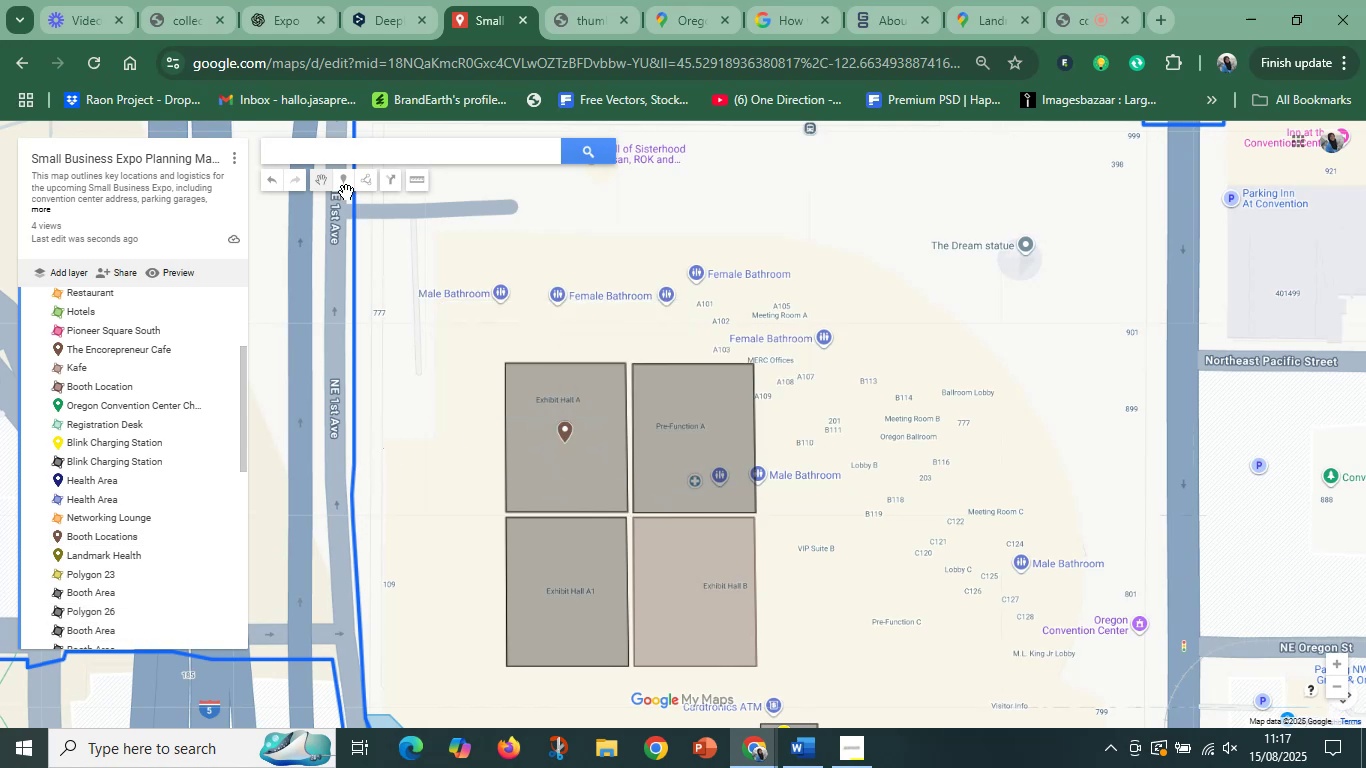 
left_click([343, 181])
 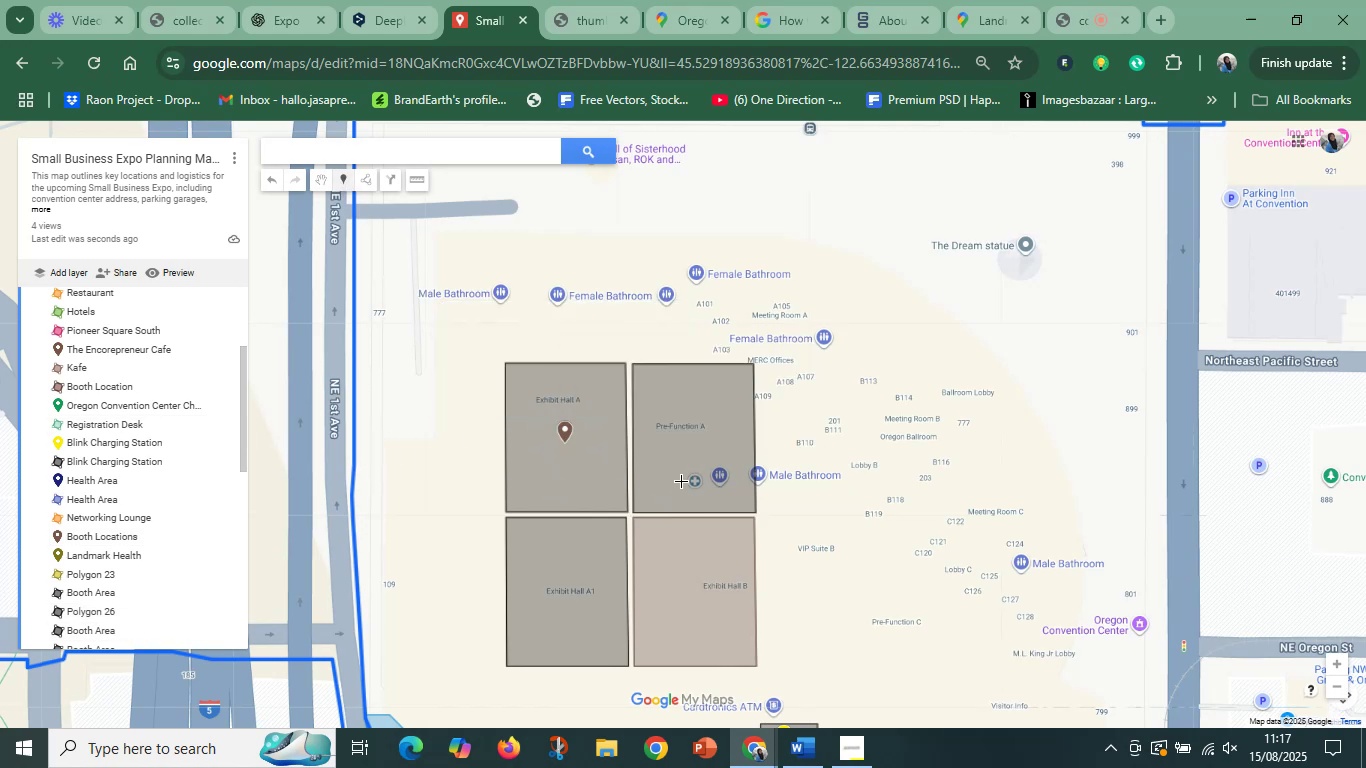 
left_click([687, 442])
 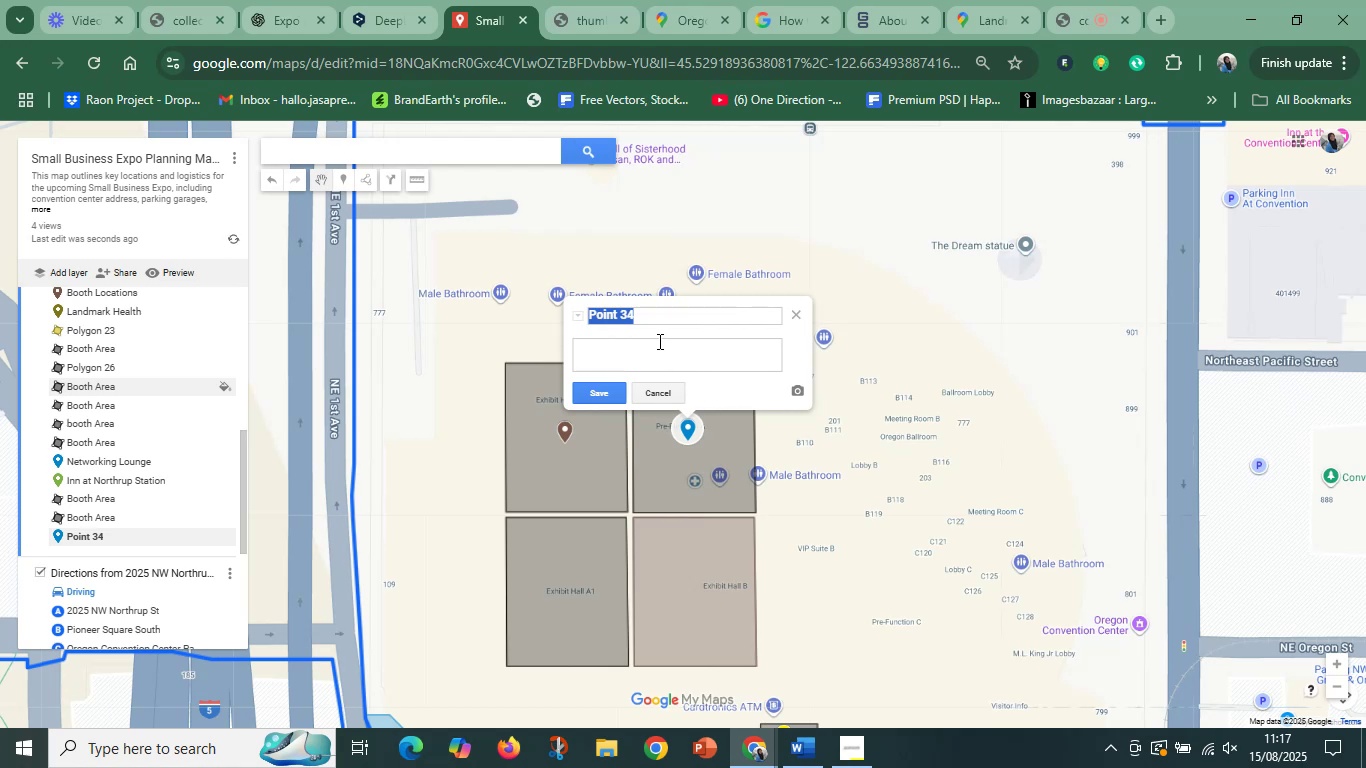 
key(Control+V)
 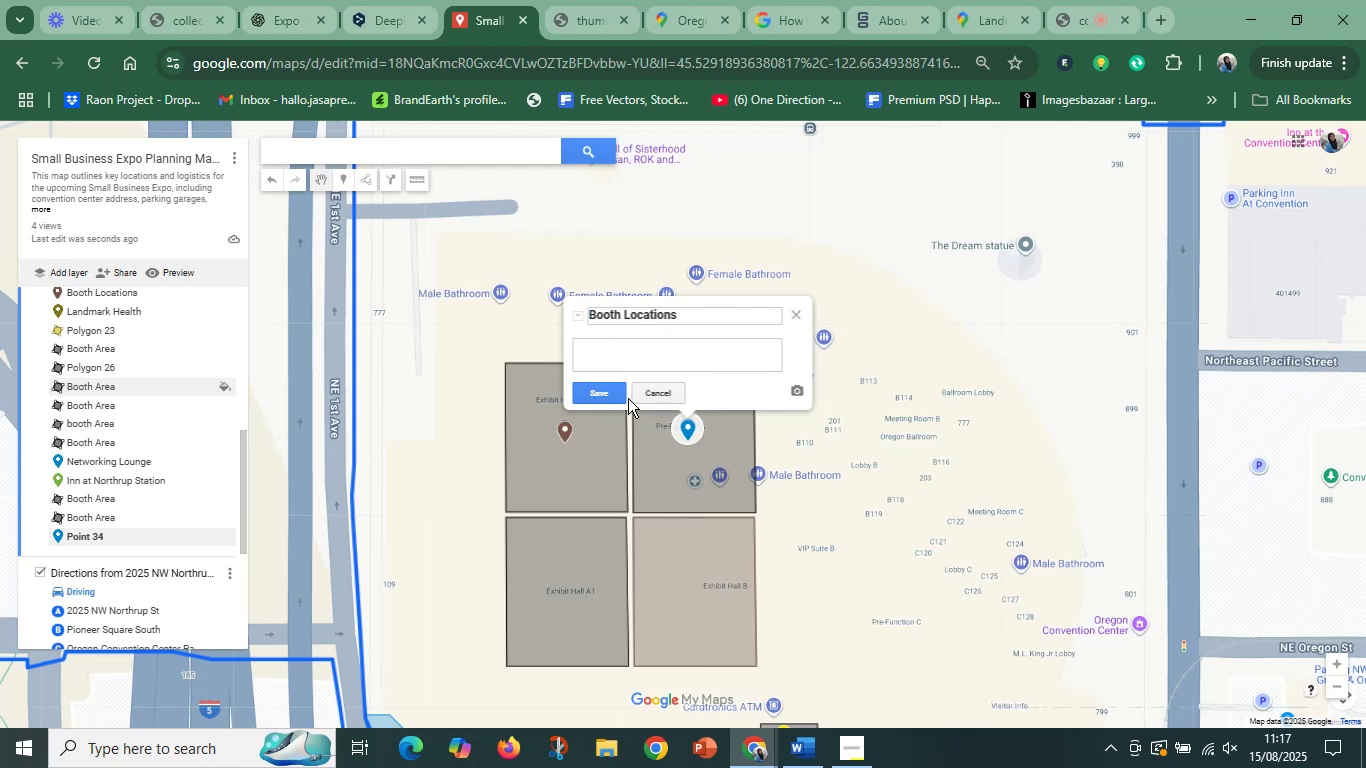 
left_click([603, 395])
 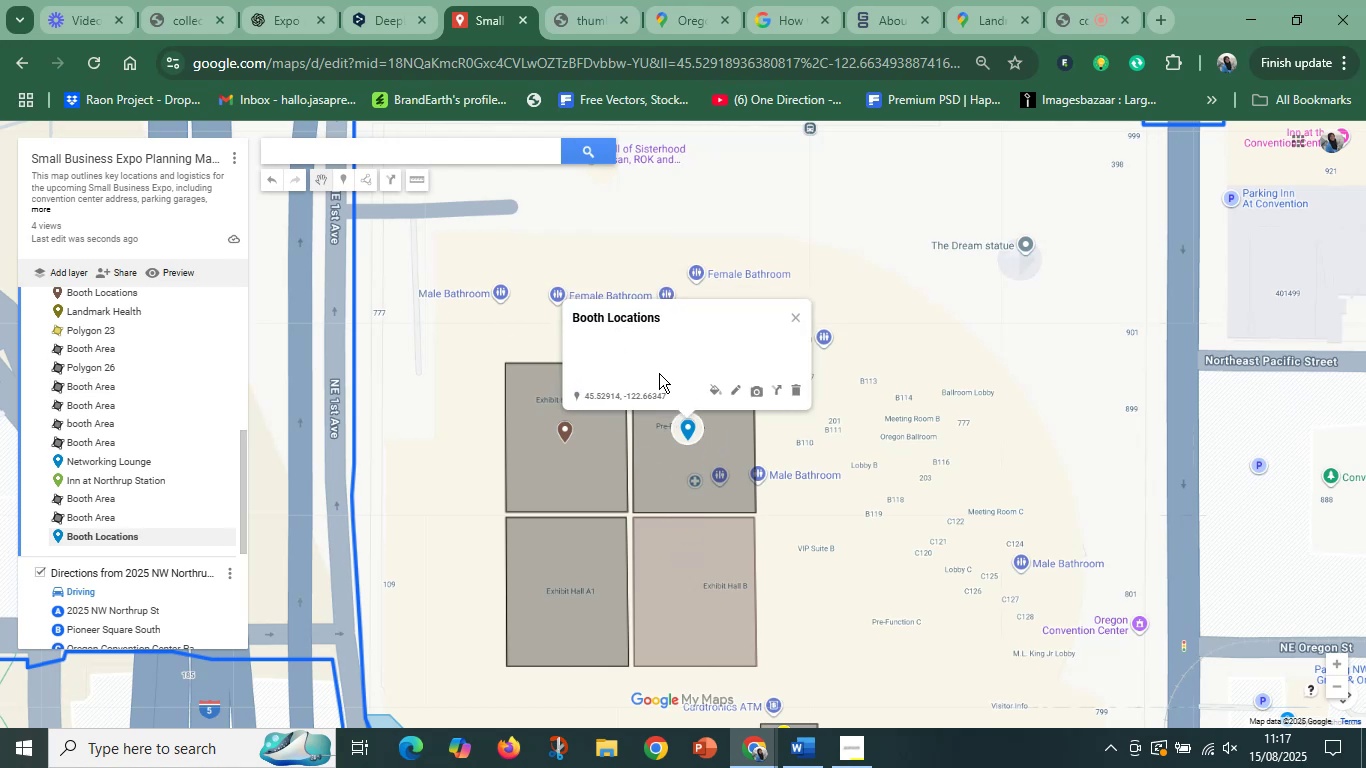 
left_click([716, 391])
 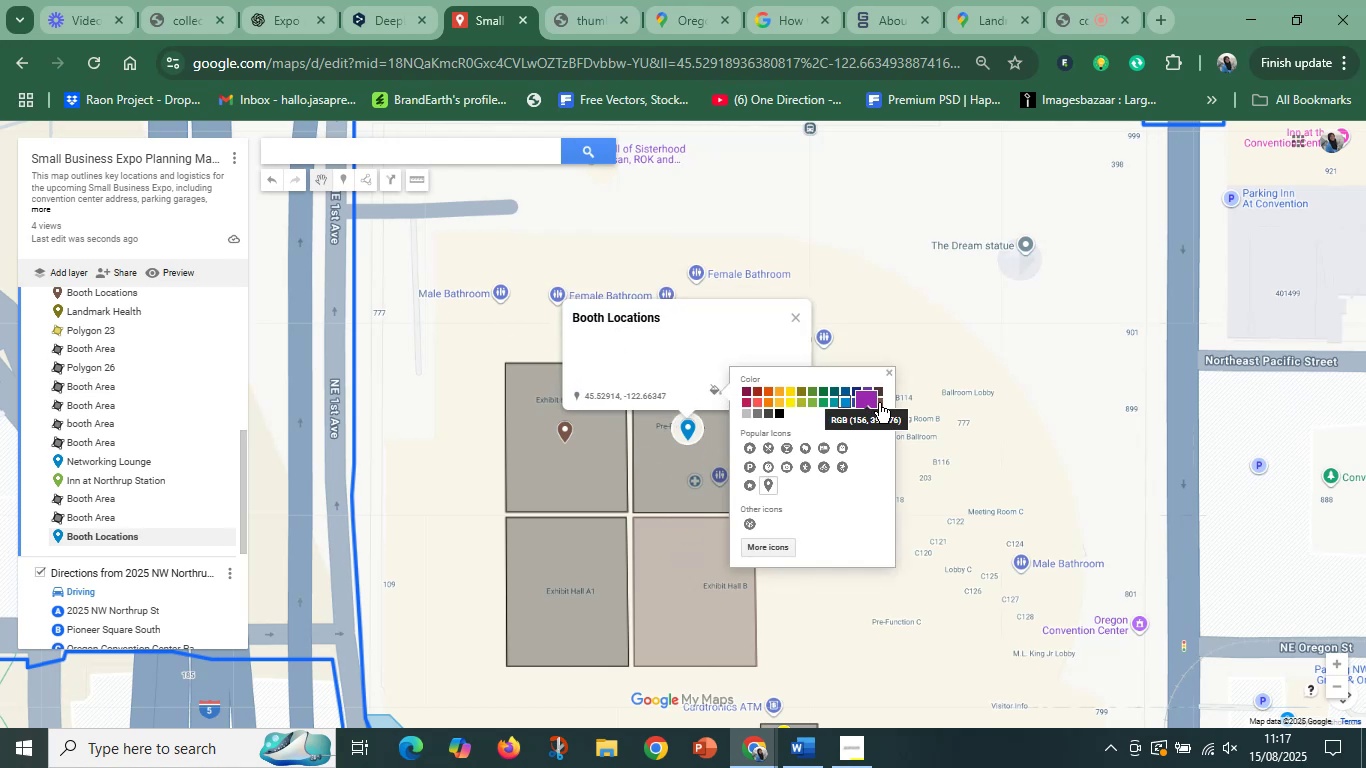 
left_click([885, 403])
 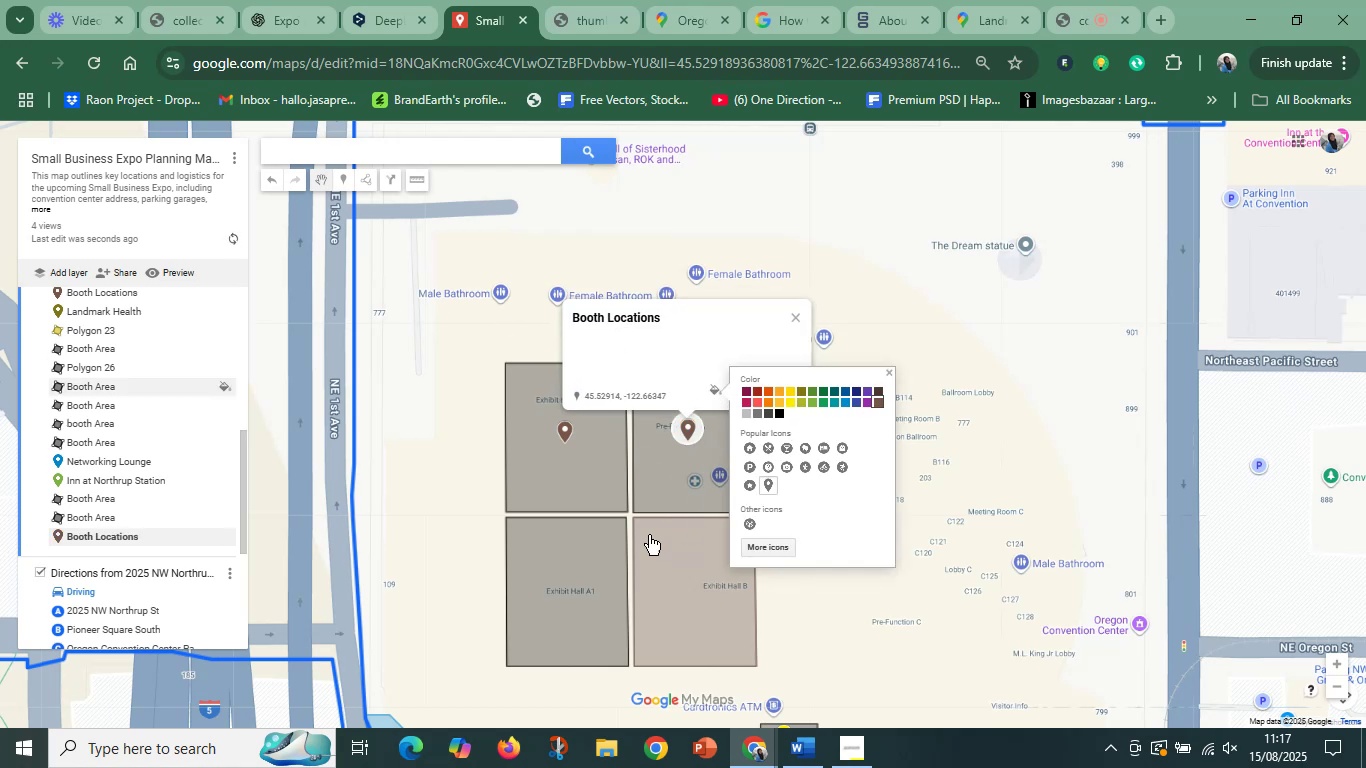 
left_click([623, 550])
 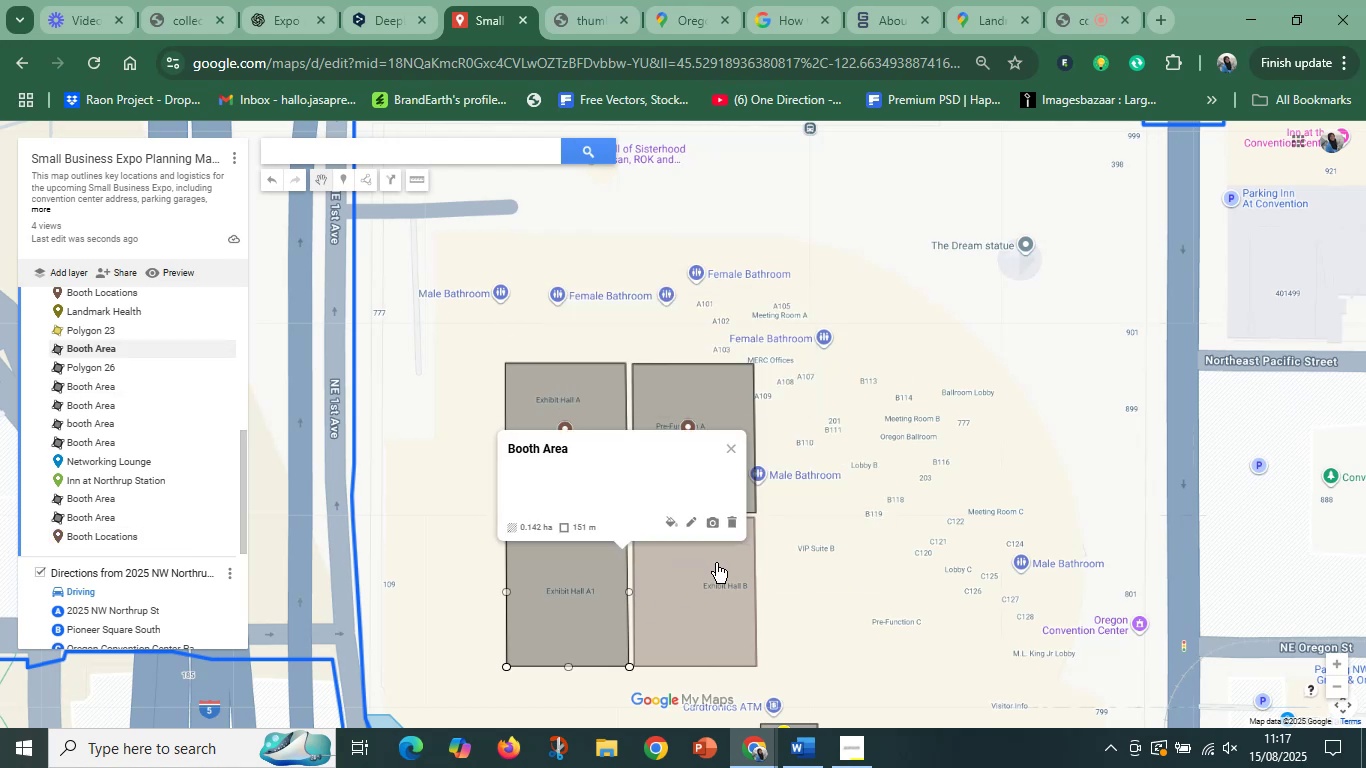 
left_click_drag(start_coordinate=[828, 592], to_coordinate=[859, 407])
 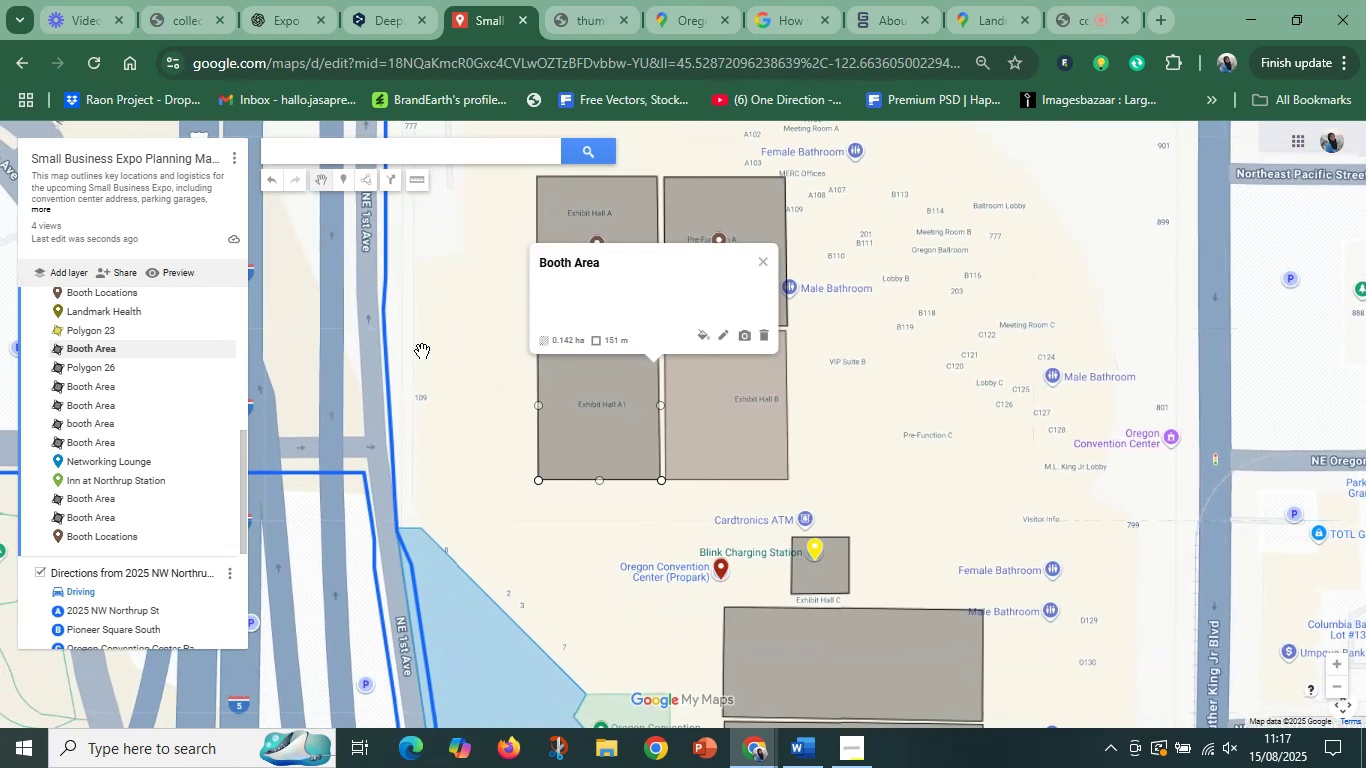 
left_click([407, 351])
 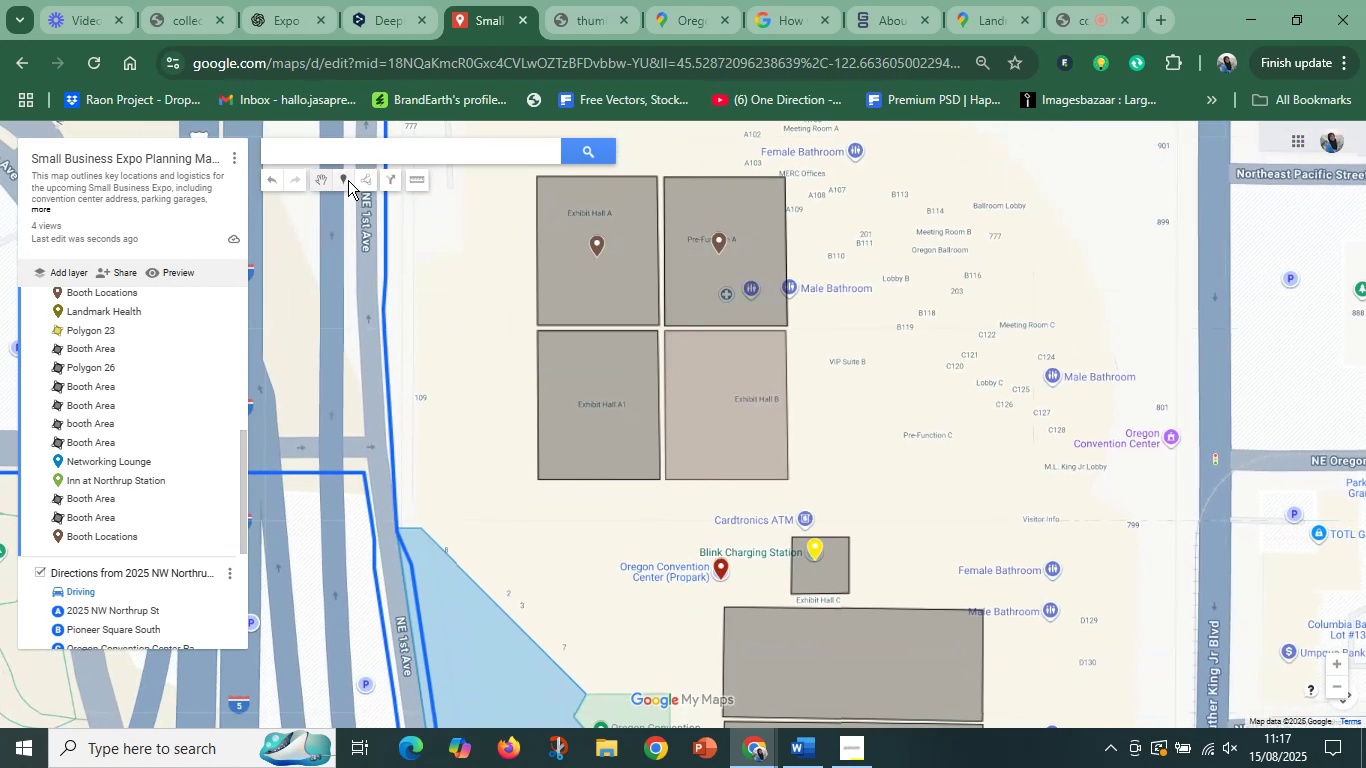 
left_click([348, 180])
 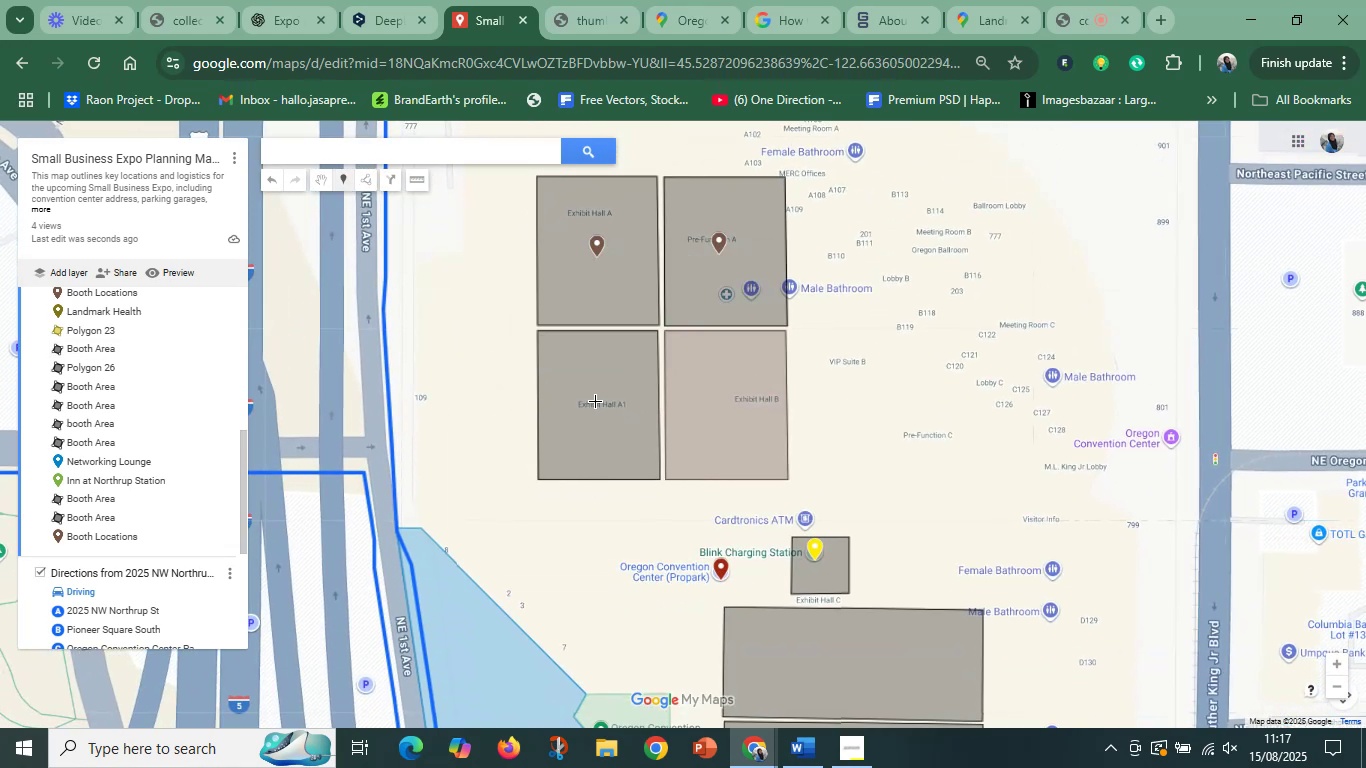 
left_click([596, 402])
 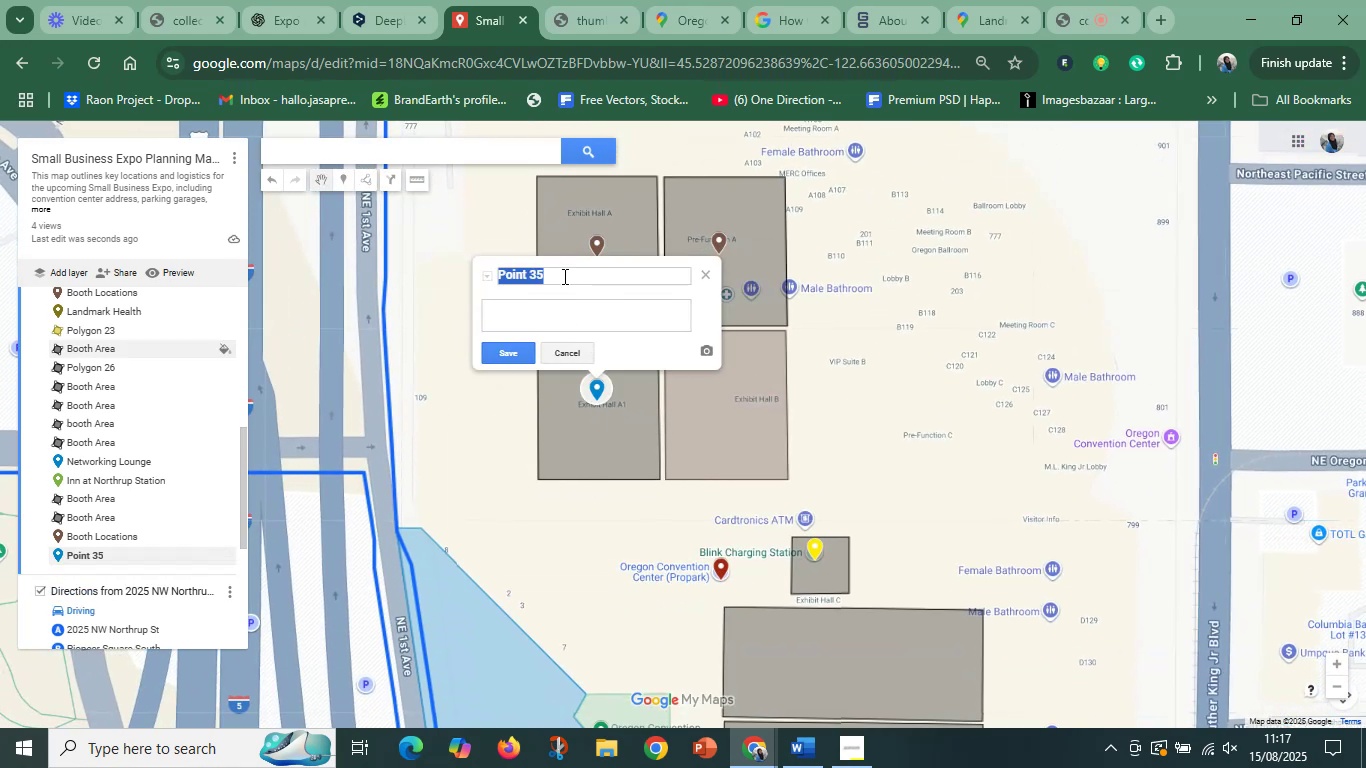 
key(Control+V)
 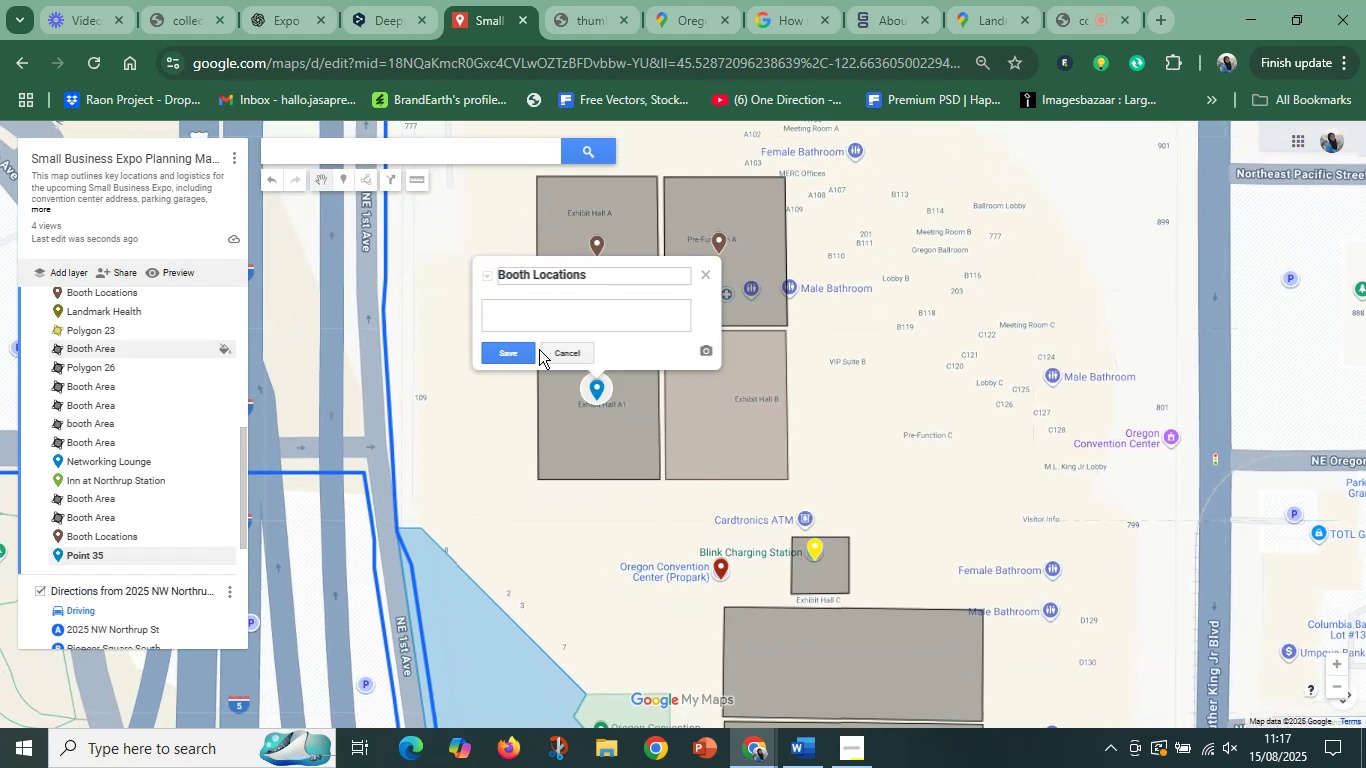 
left_click([514, 352])
 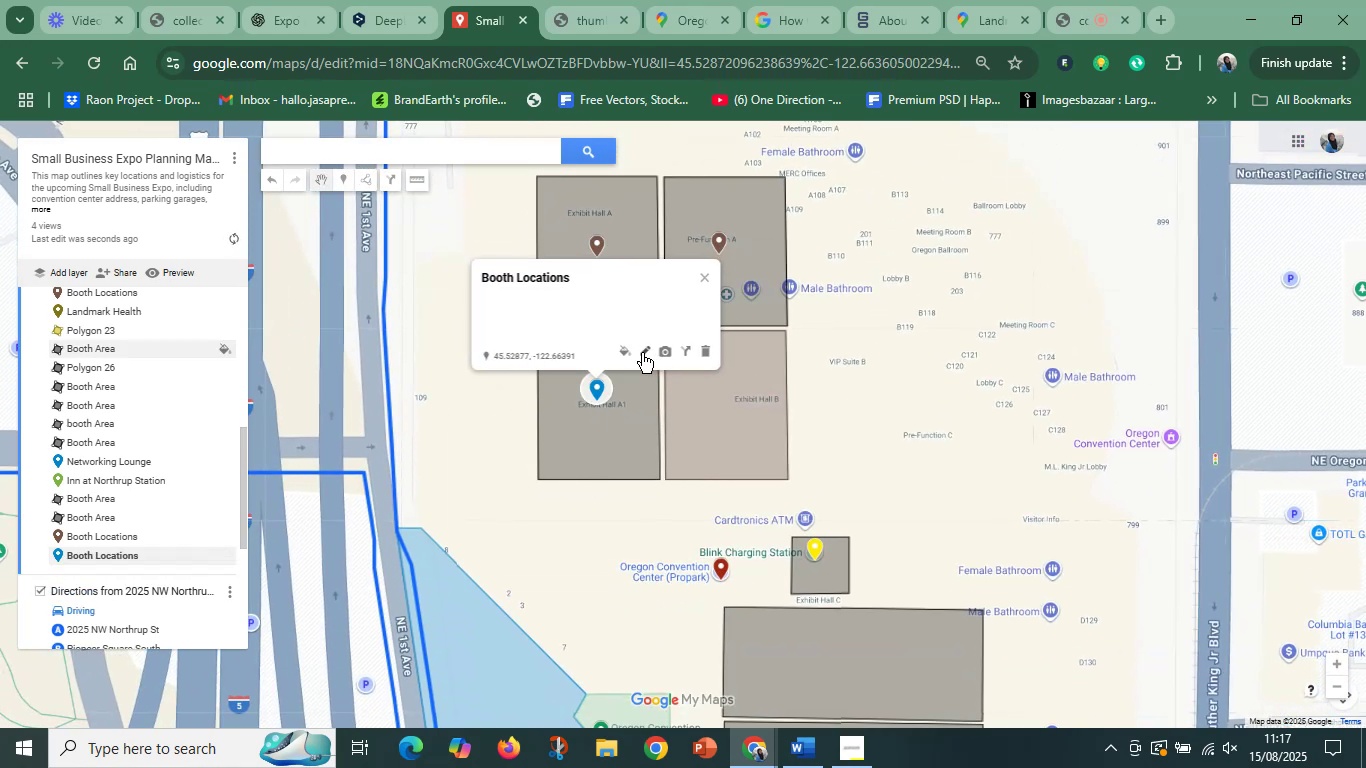 
left_click([624, 351])
 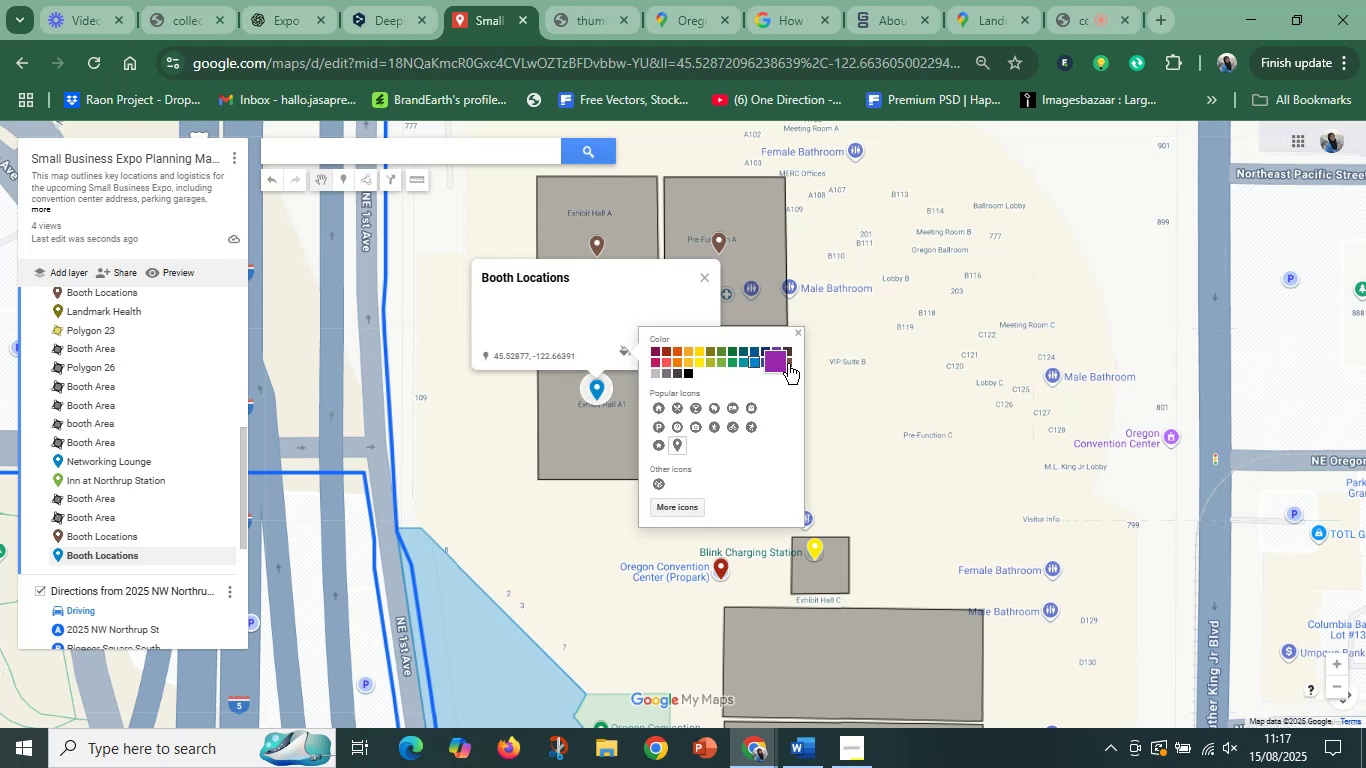 
left_click([792, 364])
 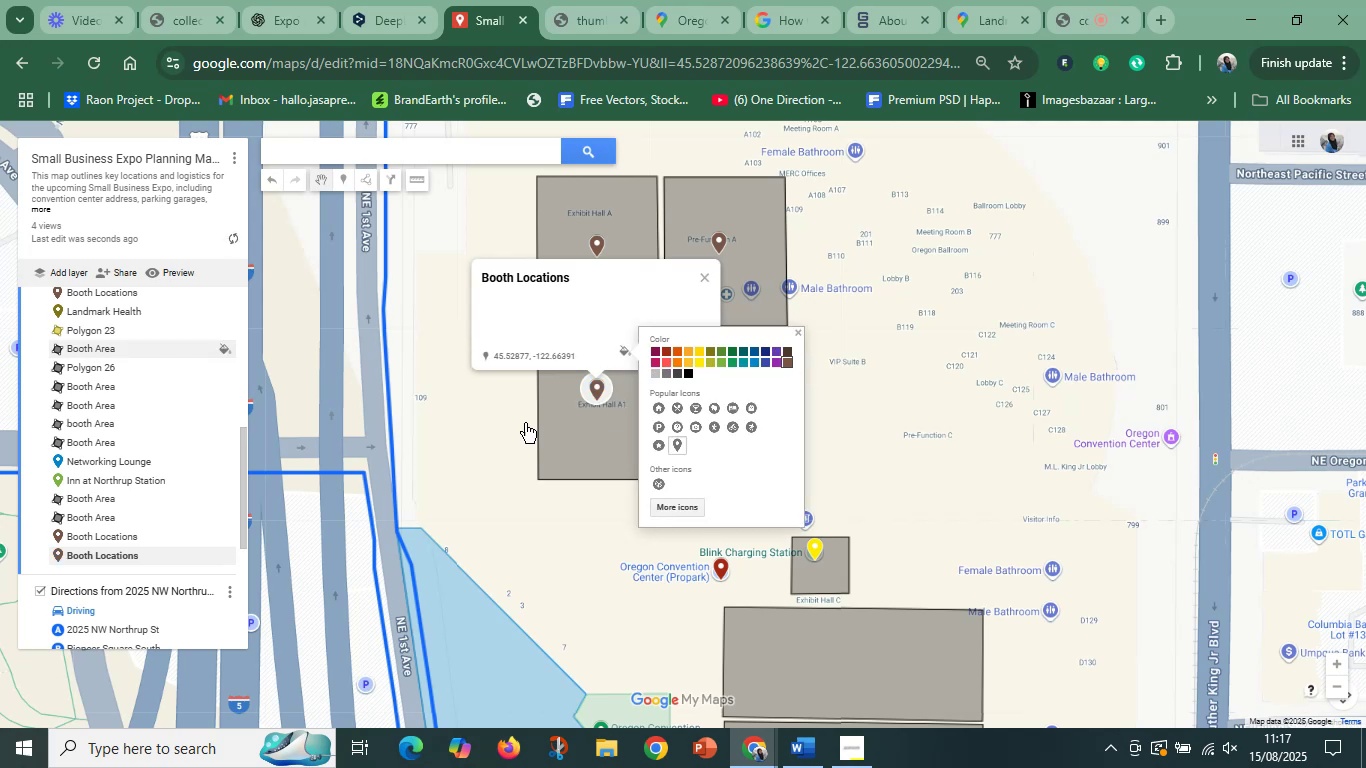 
left_click([451, 423])
 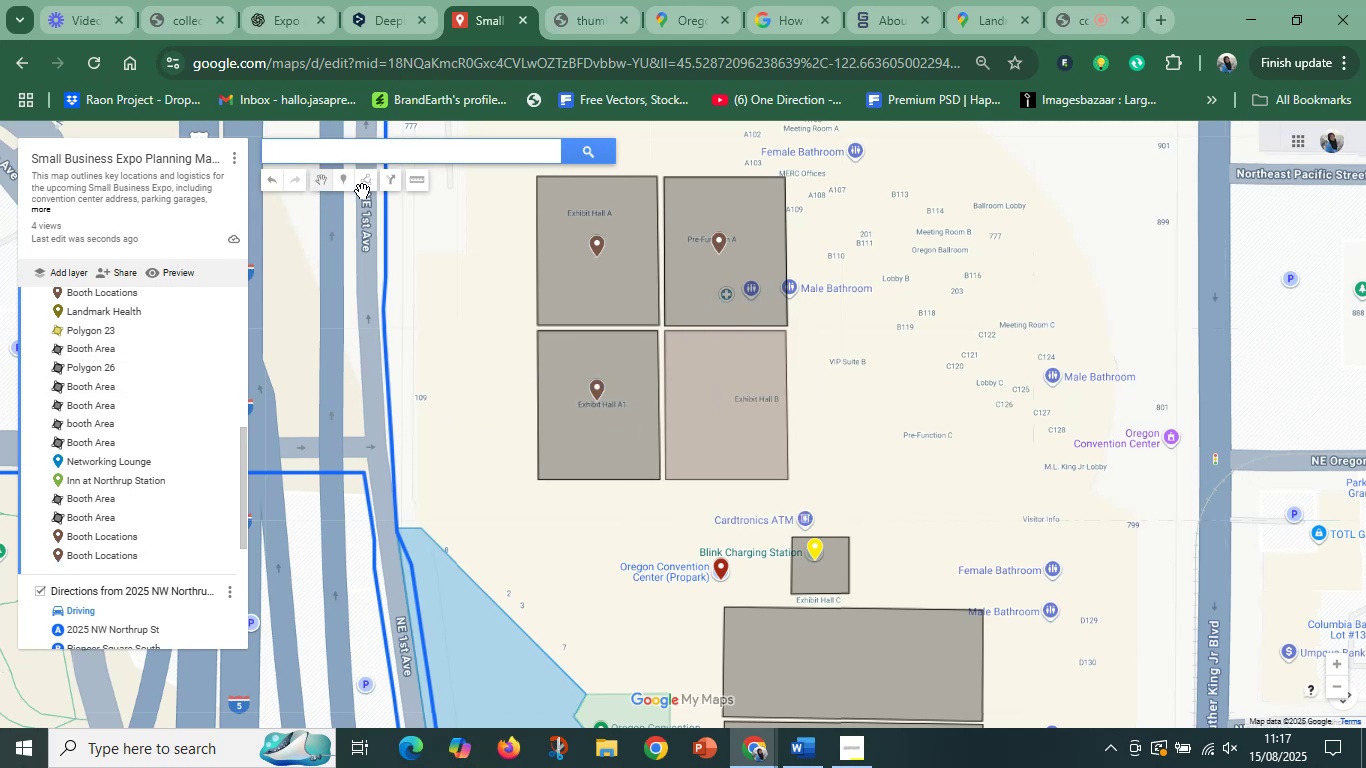 
left_click([339, 181])
 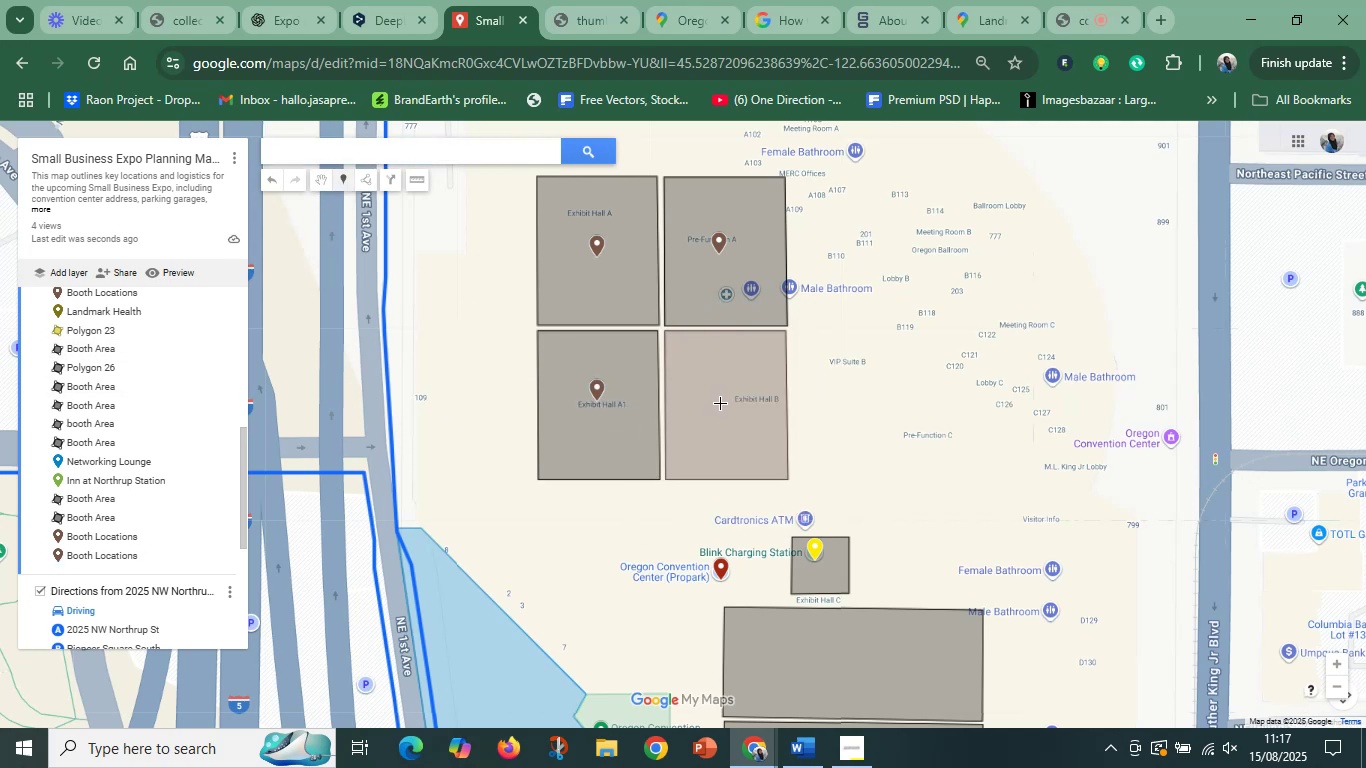 
left_click([720, 403])
 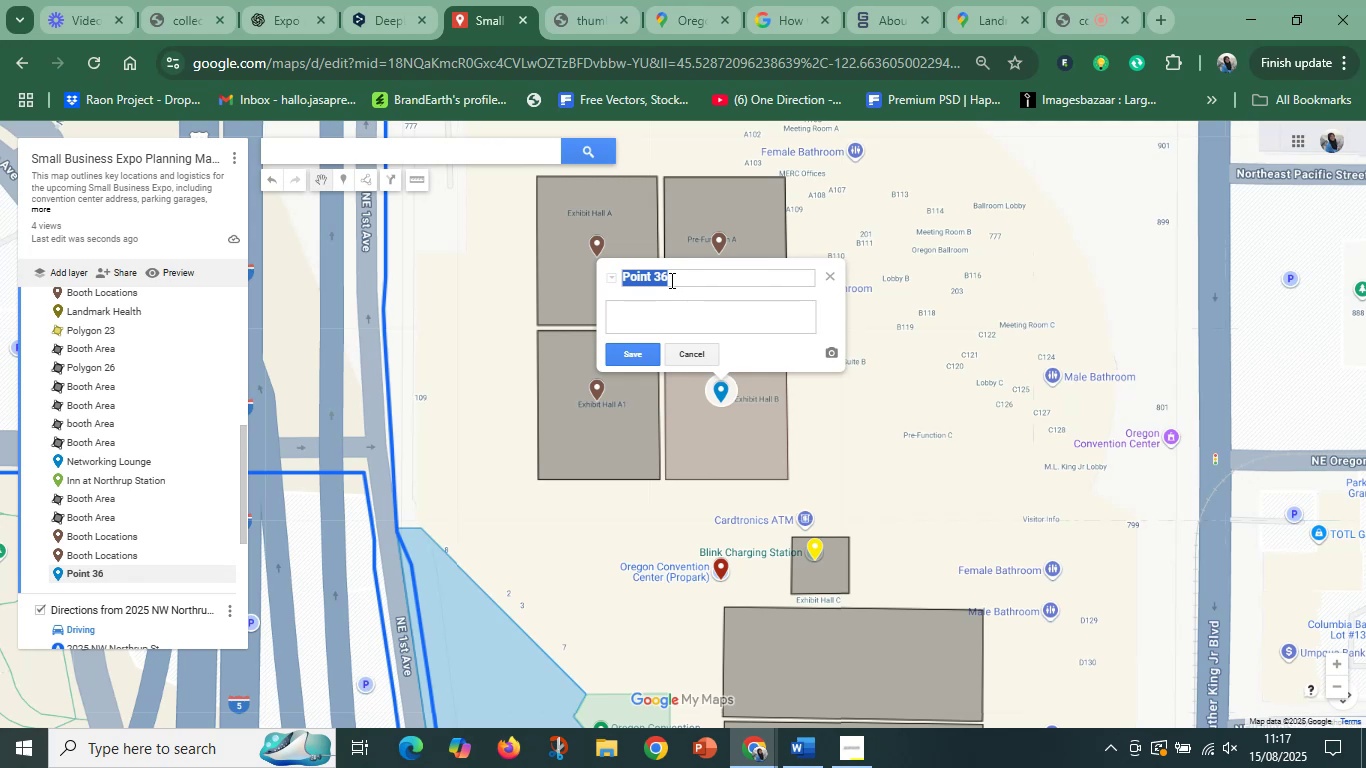 
key(Control+V)
 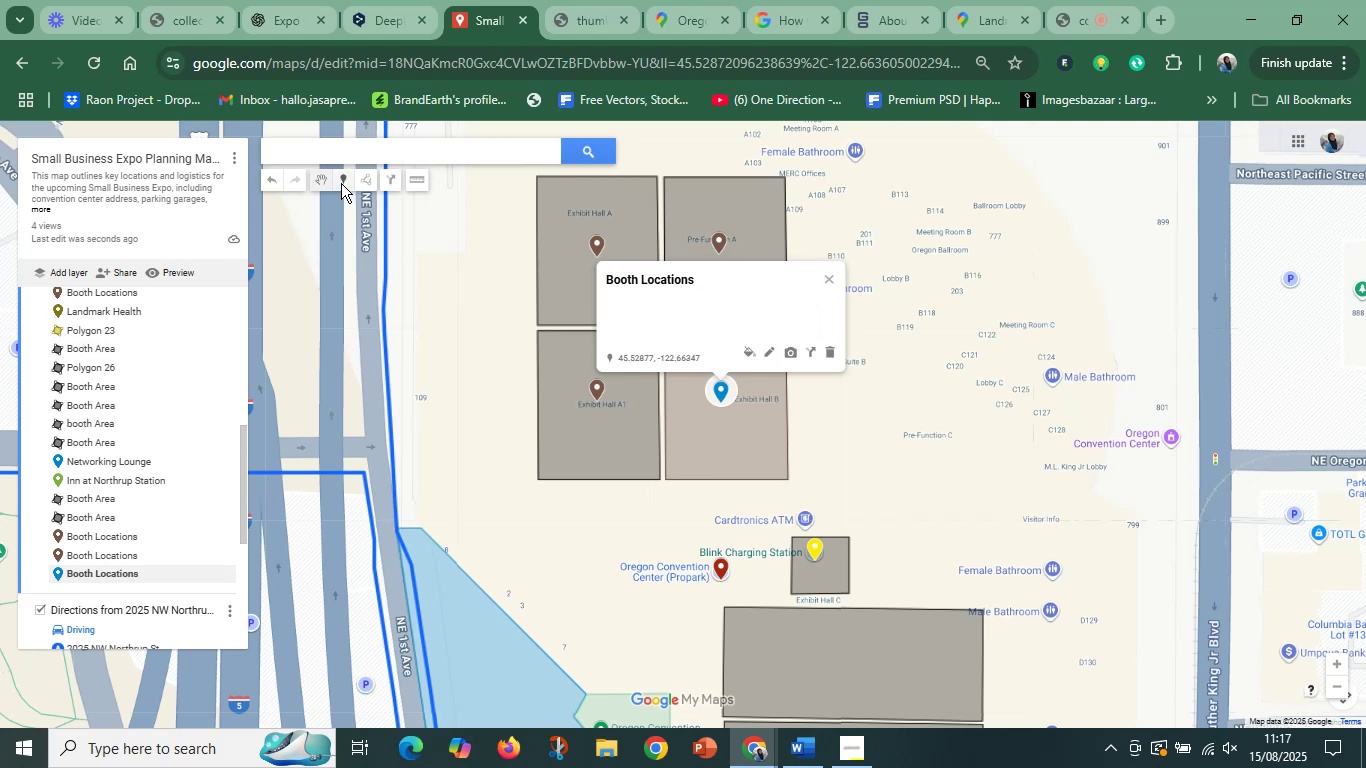 
left_click([752, 352])
 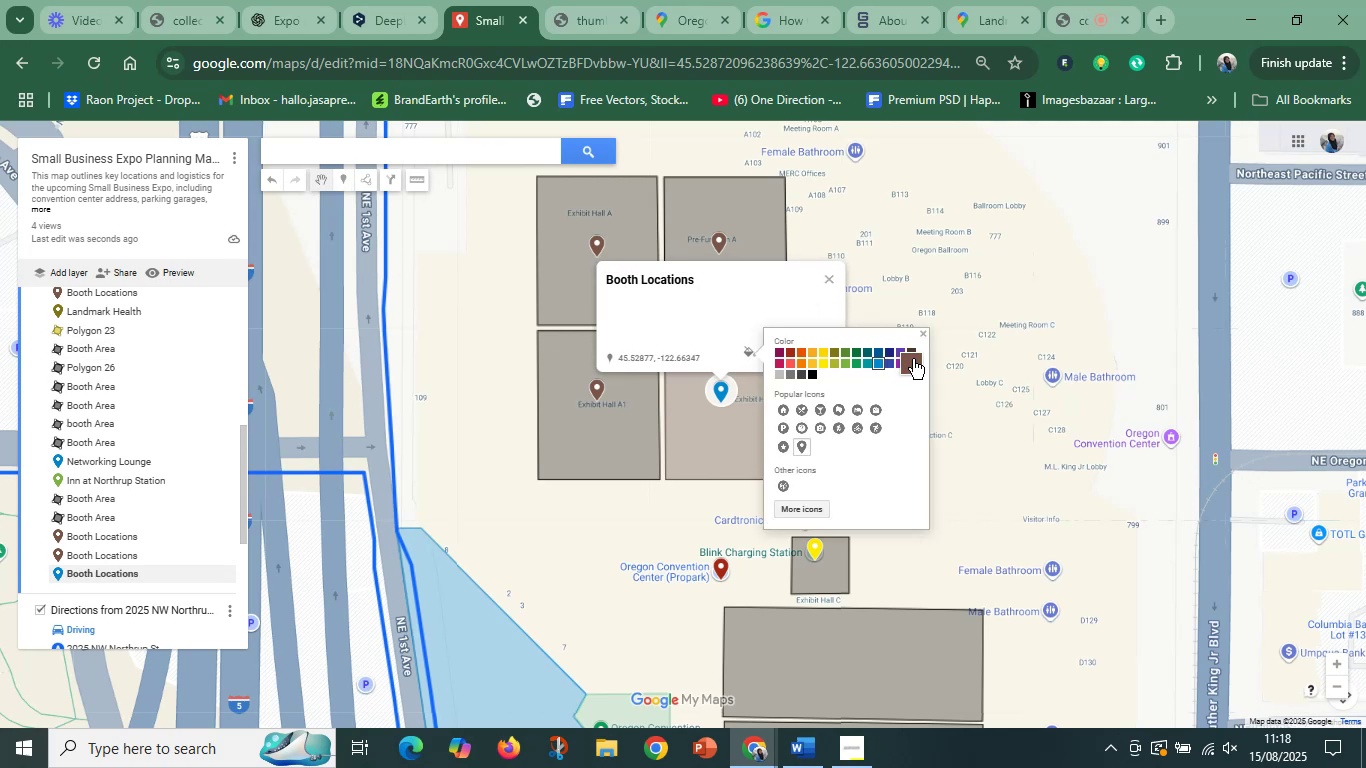 
left_click([913, 362])
 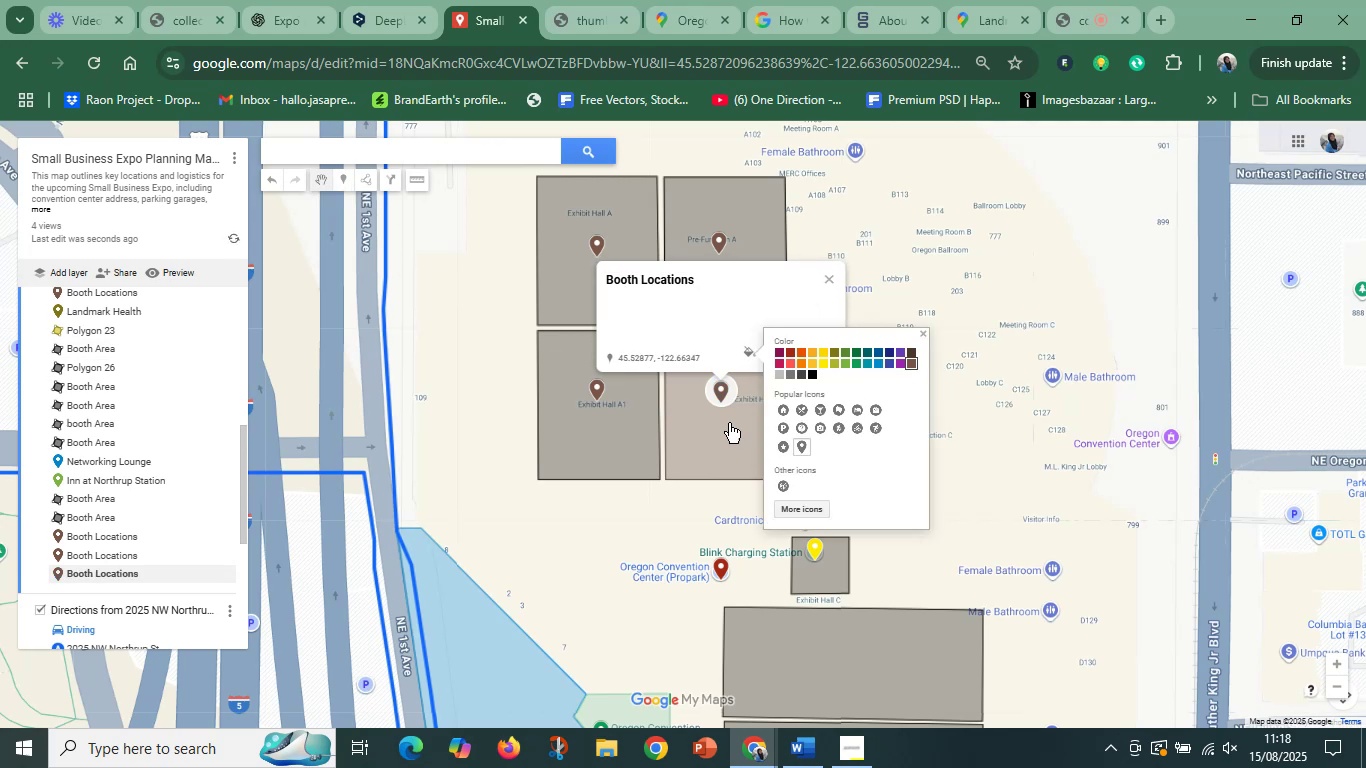 
left_click([713, 429])
 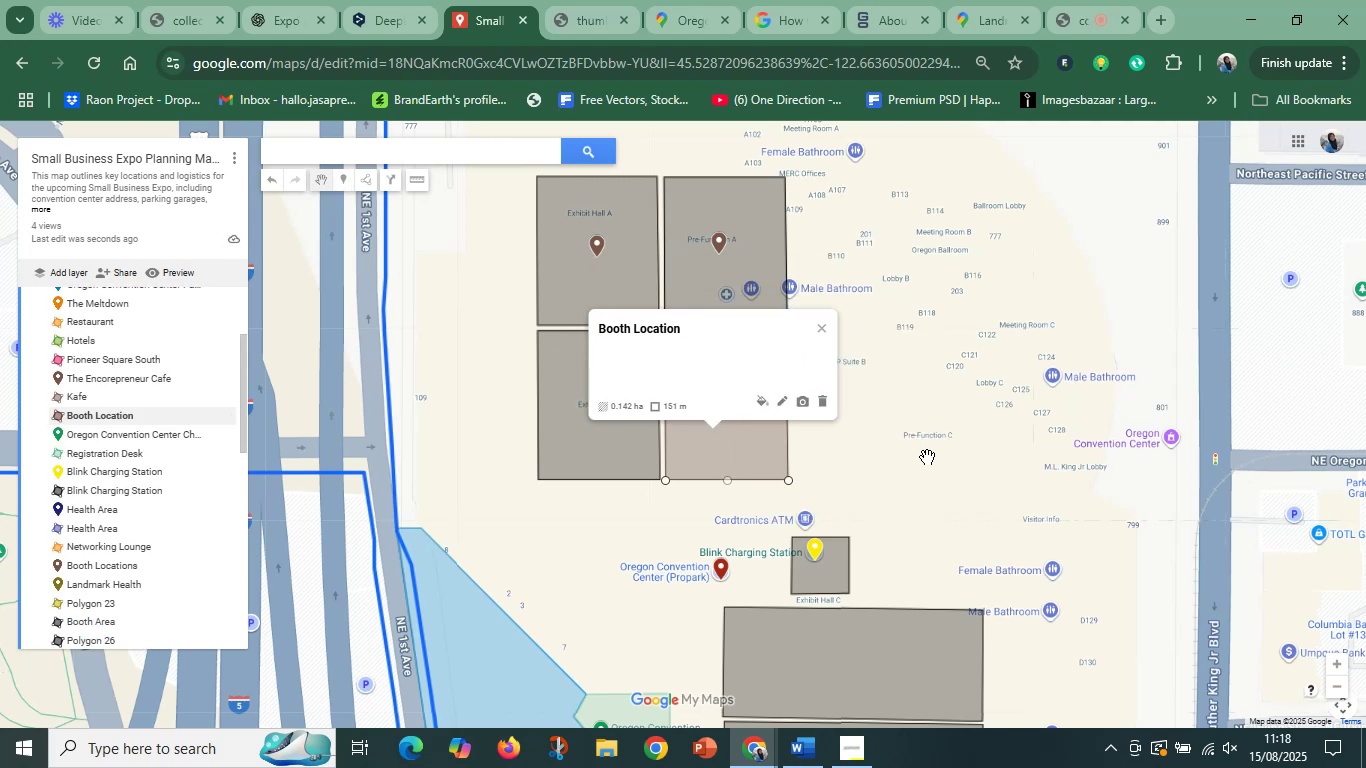 
left_click([935, 453])
 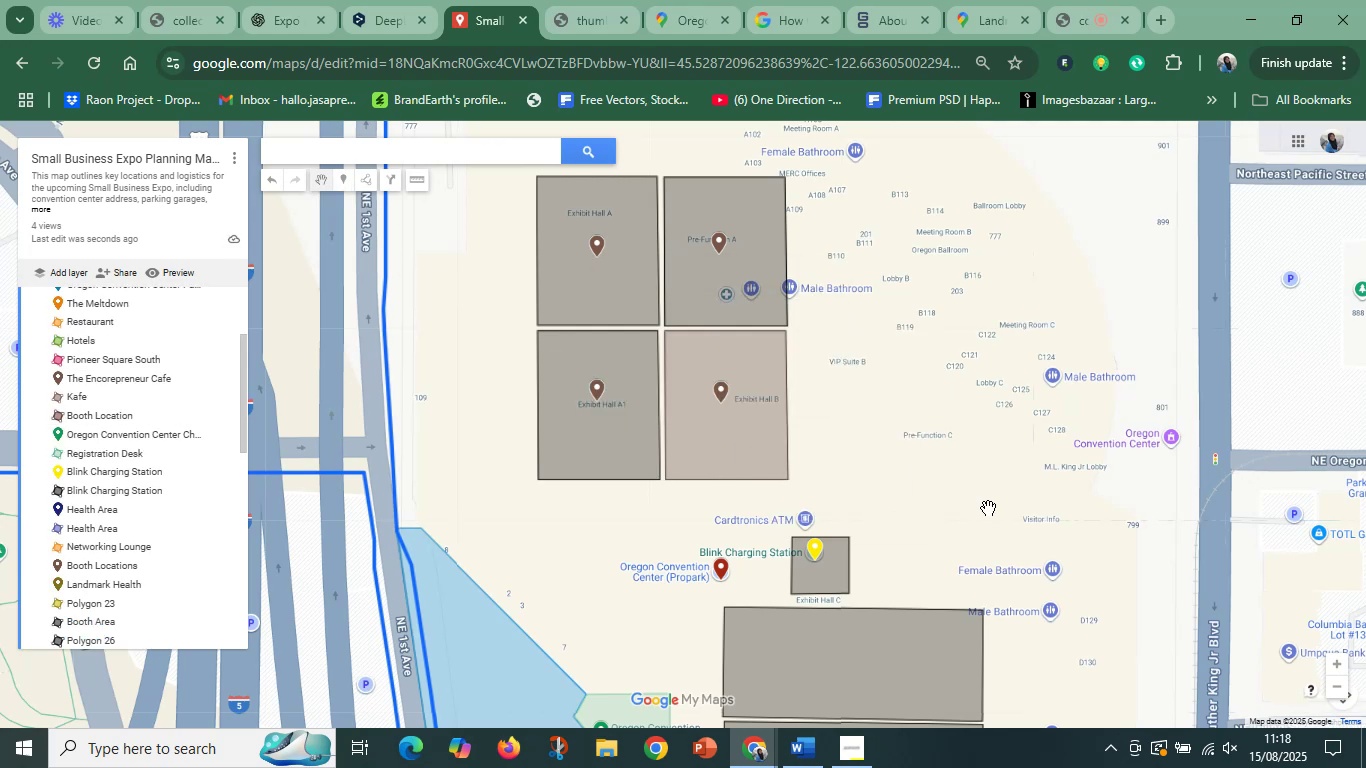 
left_click_drag(start_coordinate=[1018, 524], to_coordinate=[929, 272])
 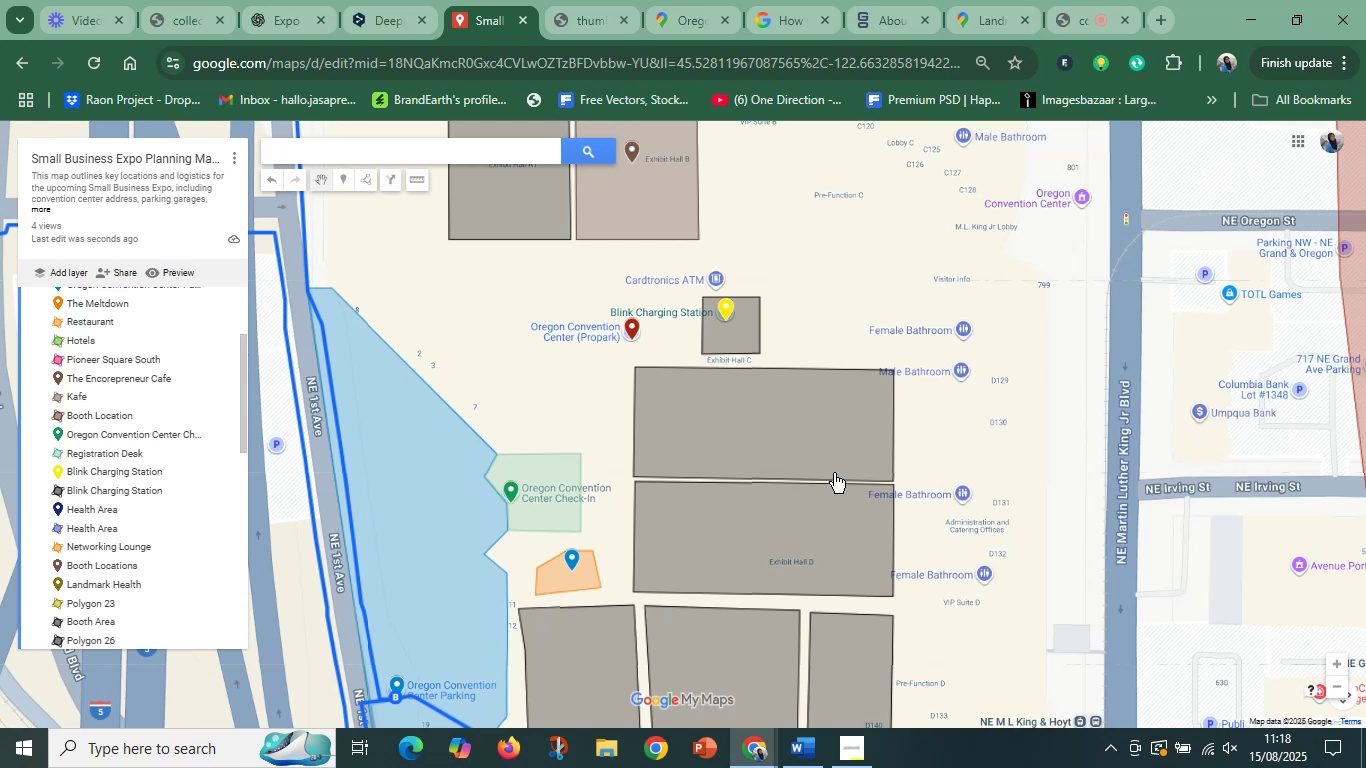 
left_click_drag(start_coordinate=[853, 484], to_coordinate=[823, 367])
 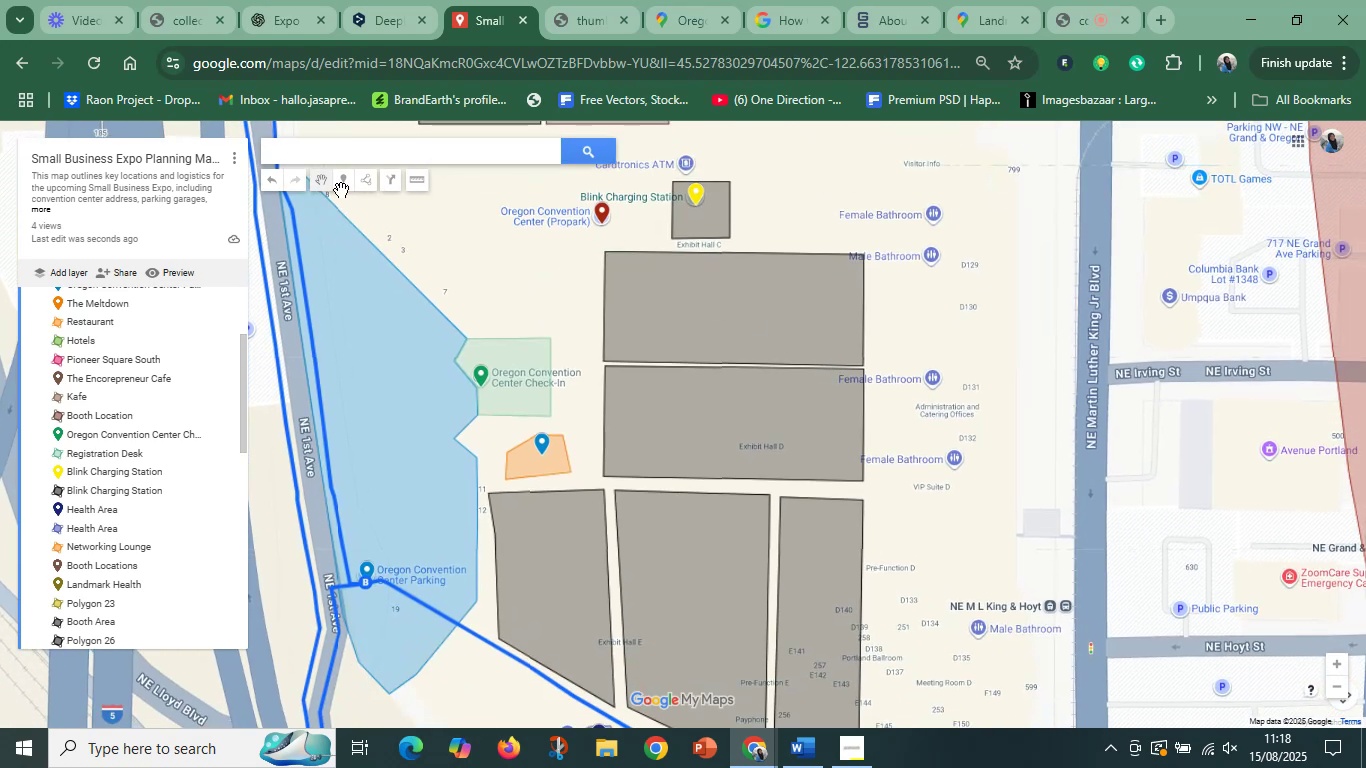 
left_click([343, 187])
 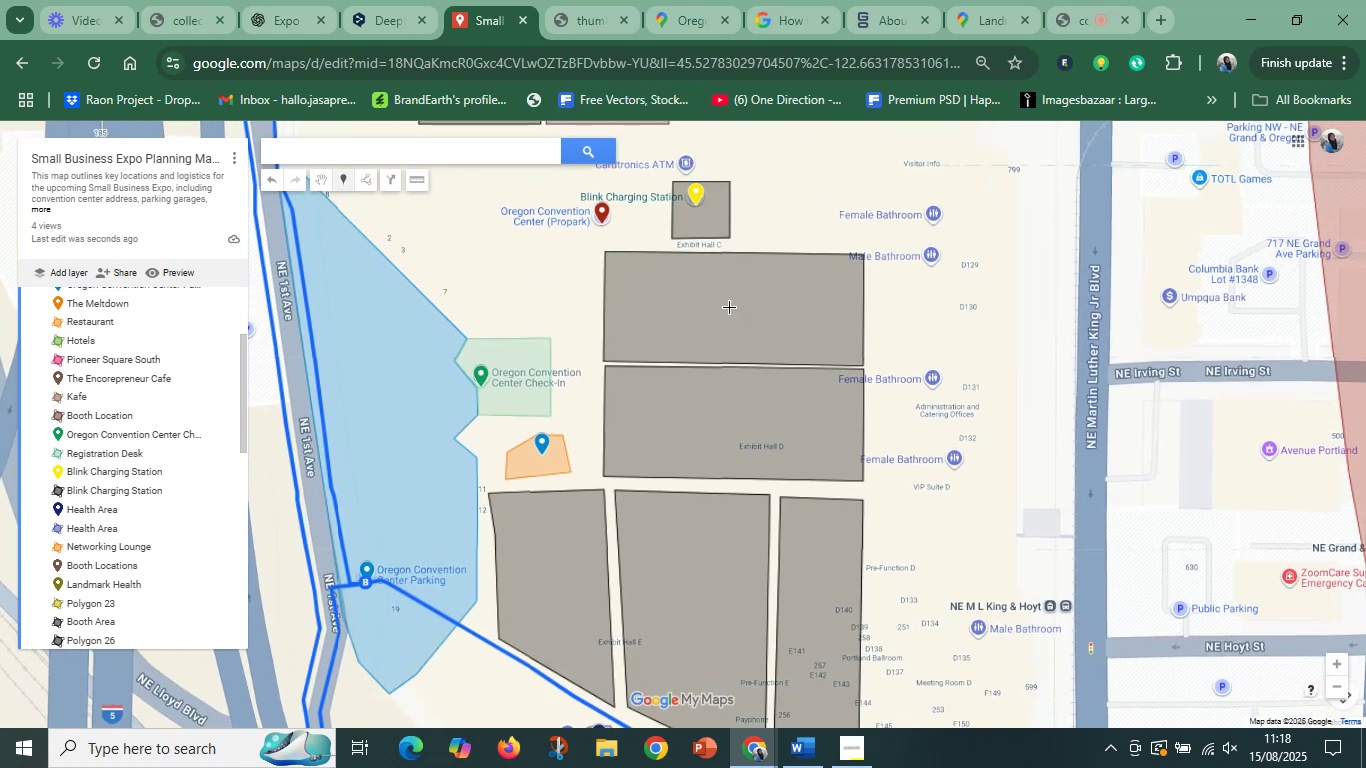 
left_click([724, 307])
 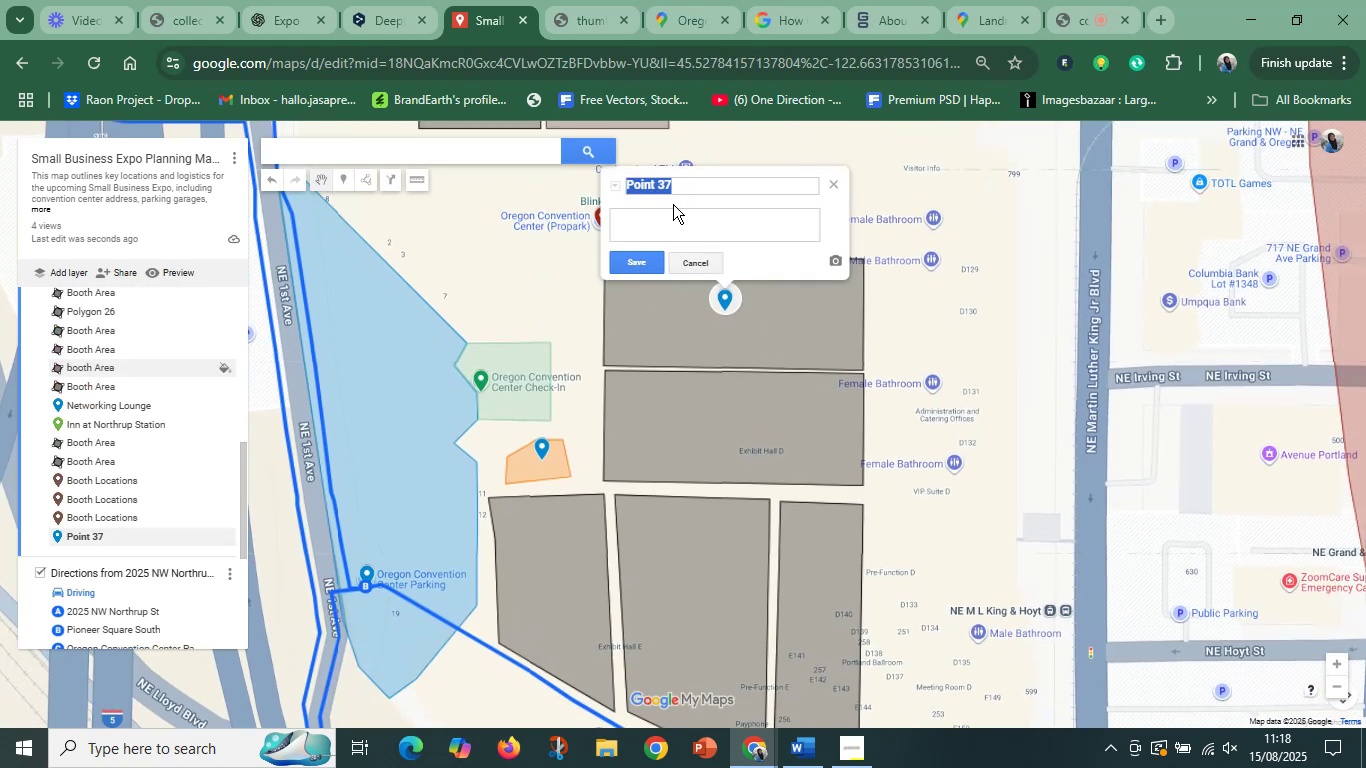 
key(Control+V)
 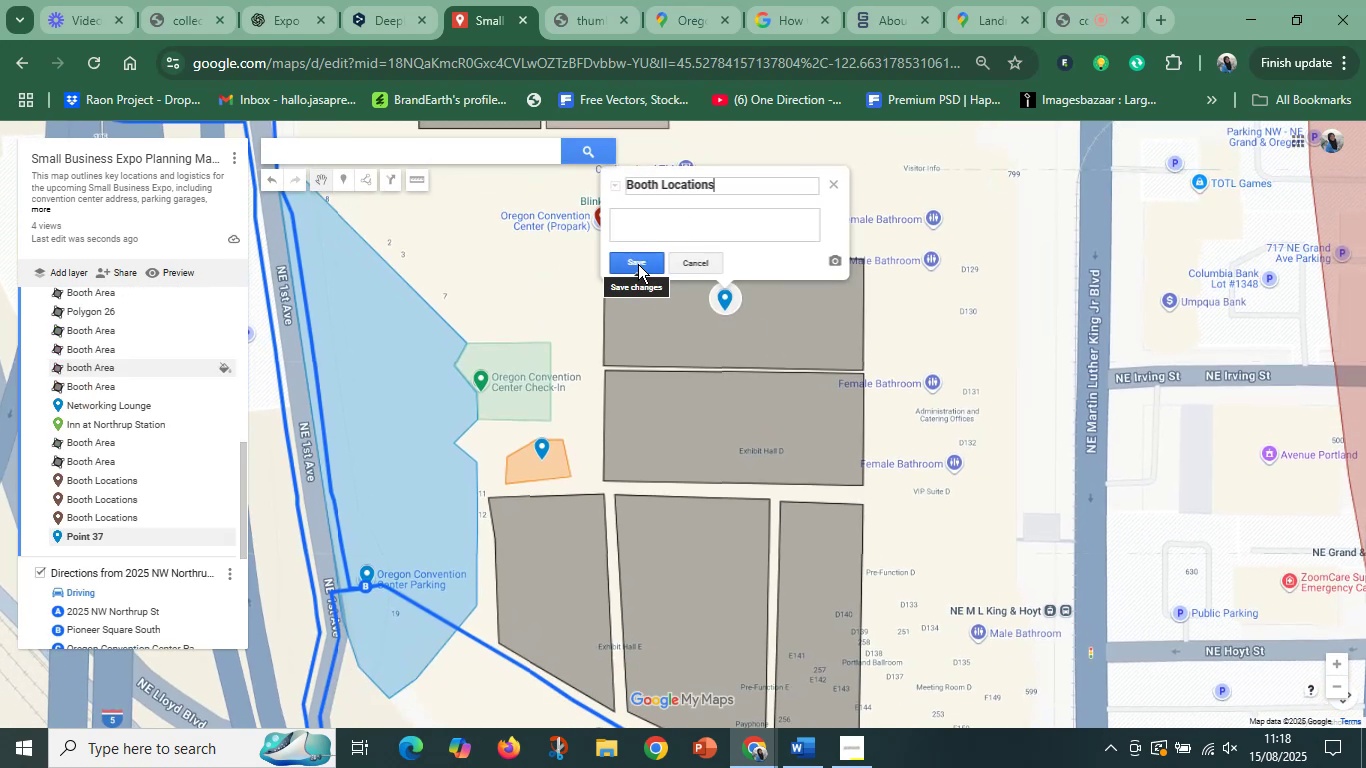 
left_click([638, 264])
 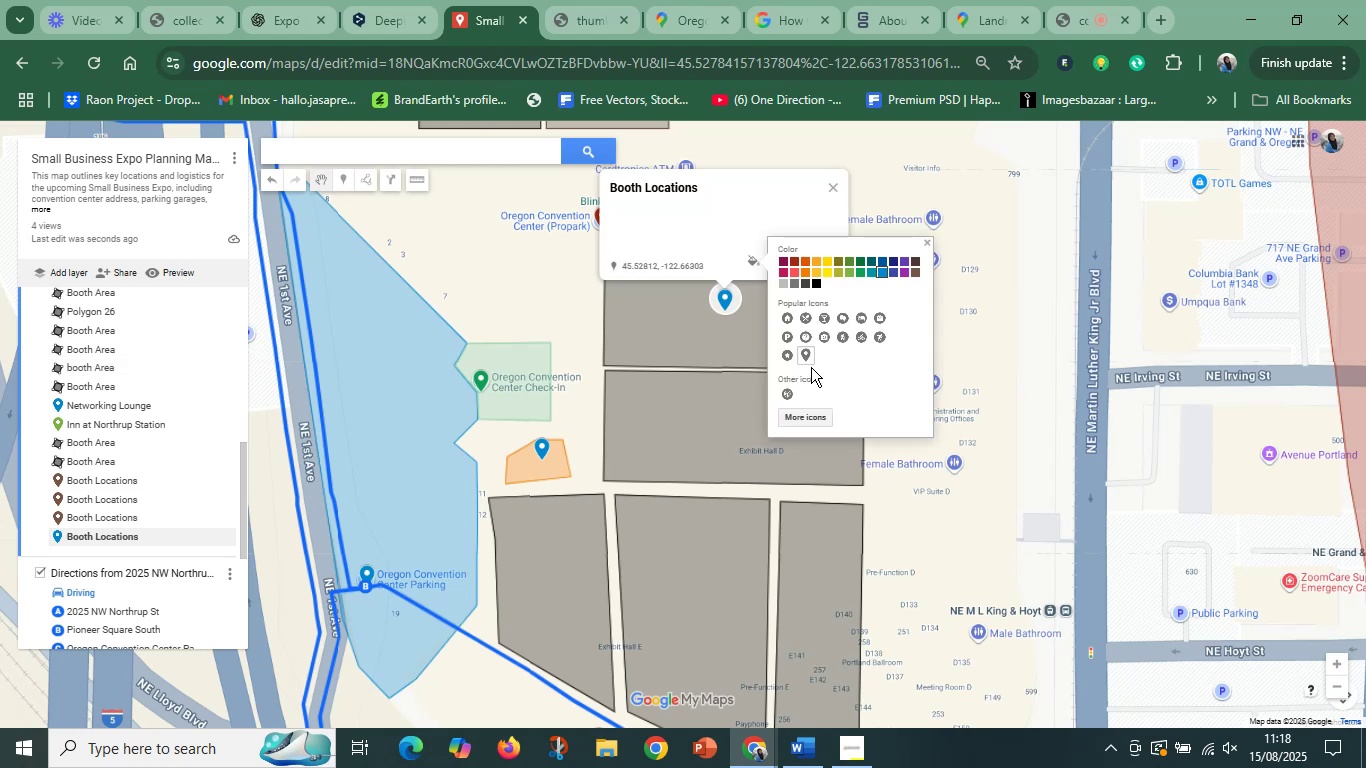 
wait(5.68)
 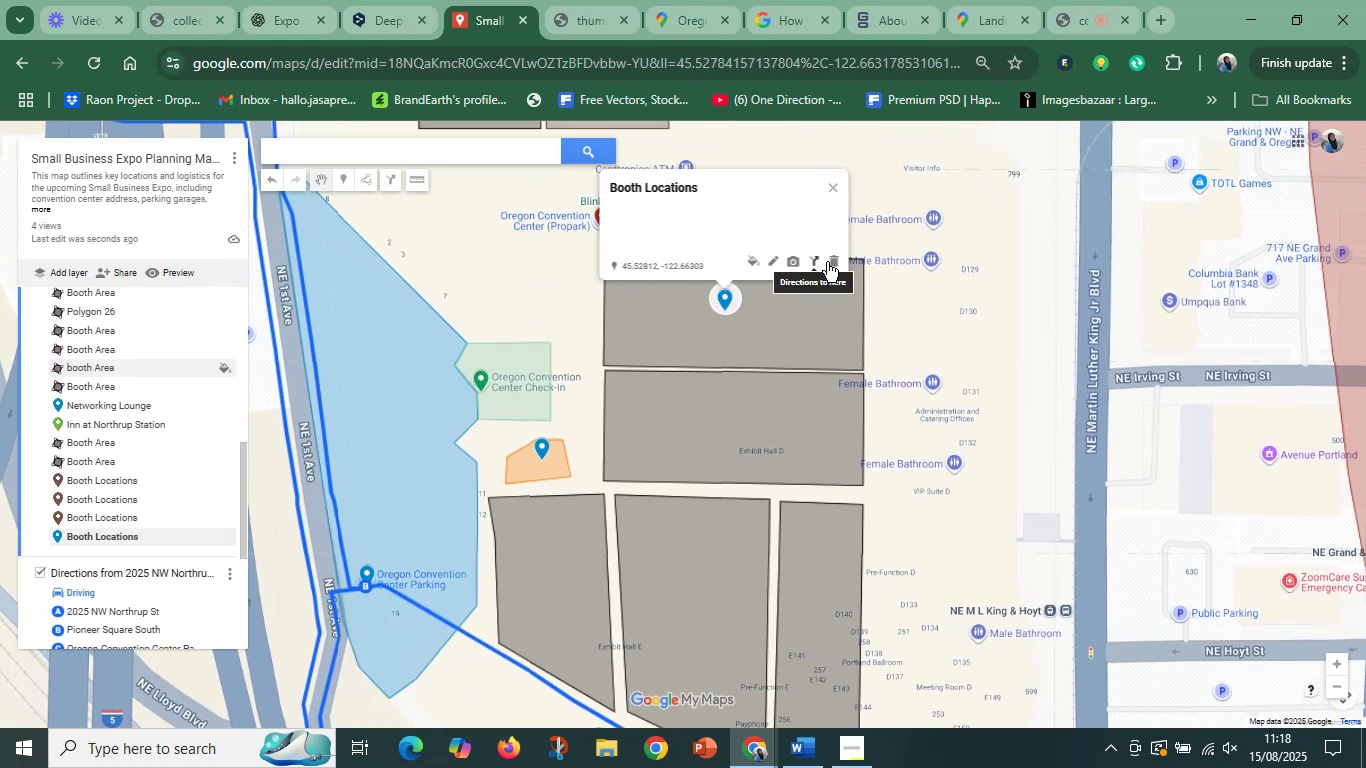 
left_click([919, 275])
 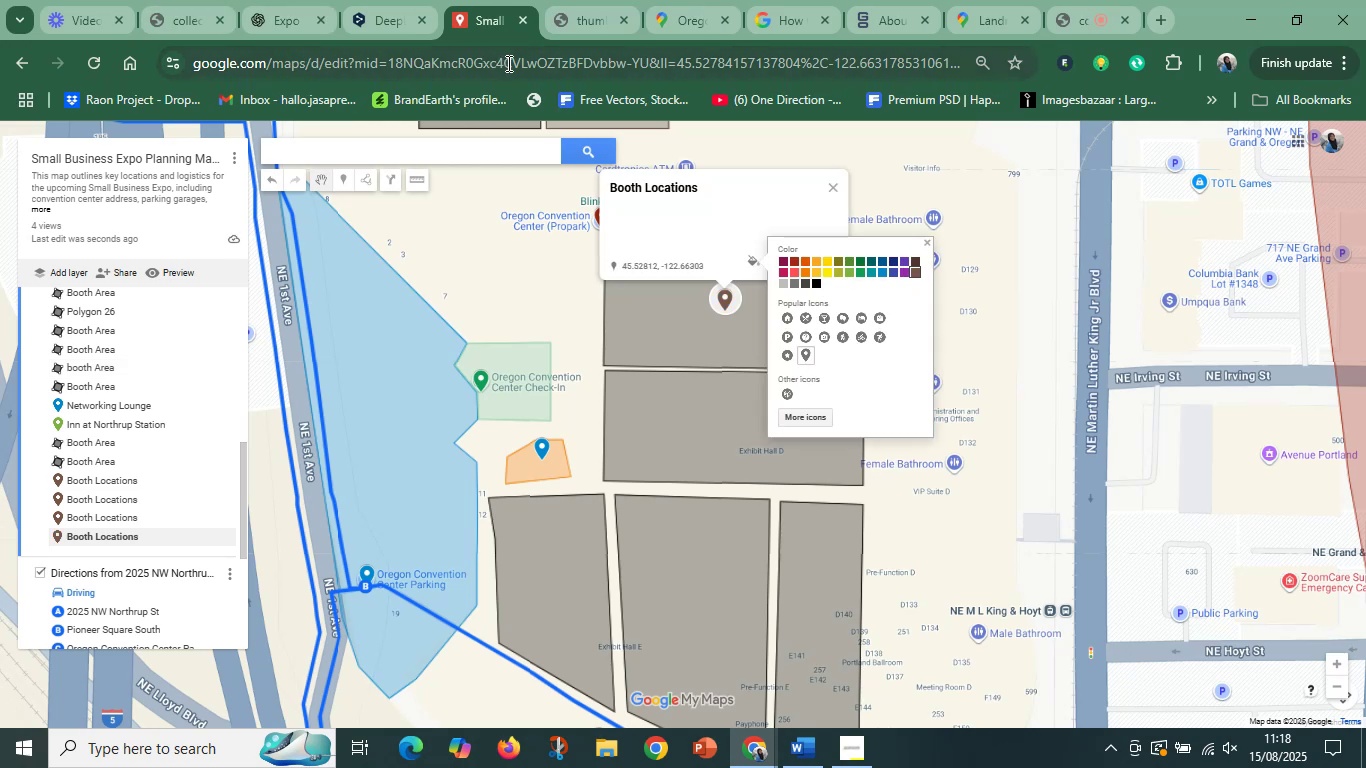 
wait(6.34)
 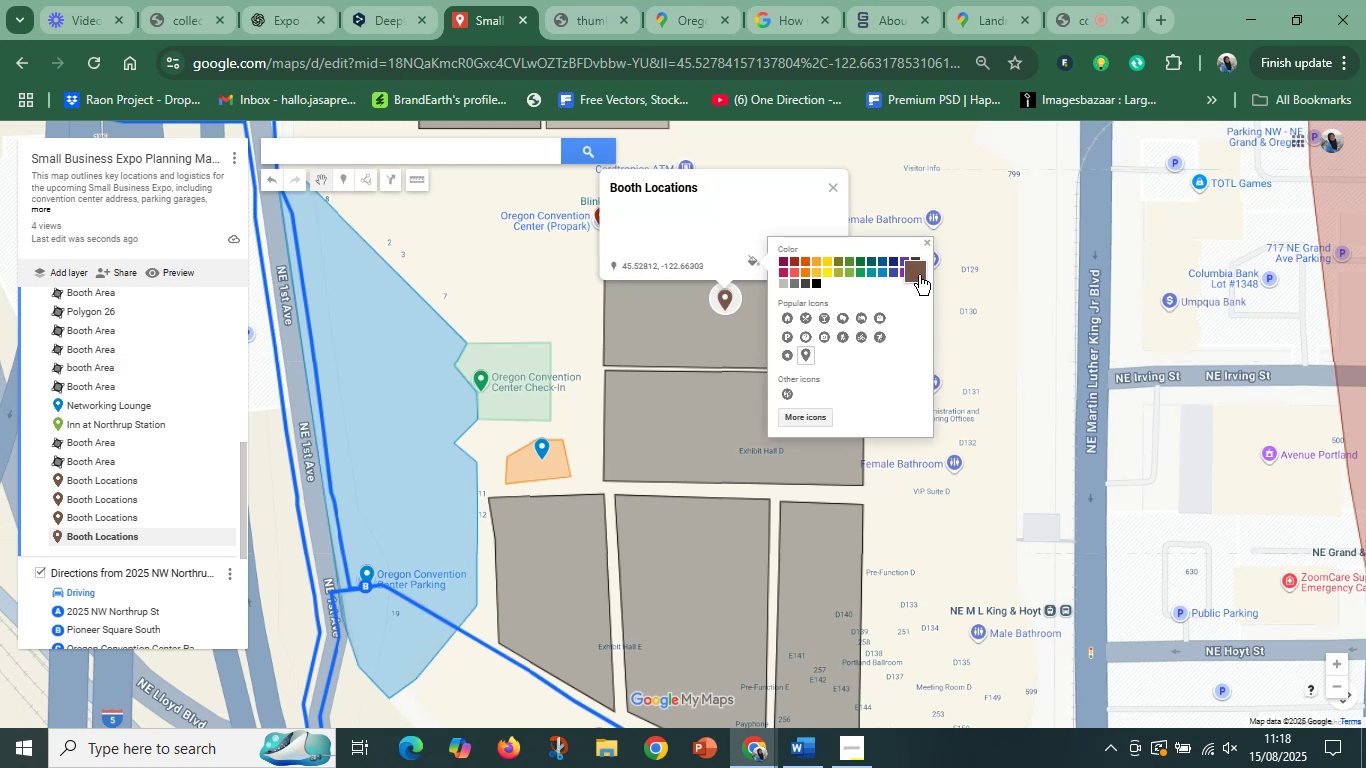 
mouse_move([1065, 8])
 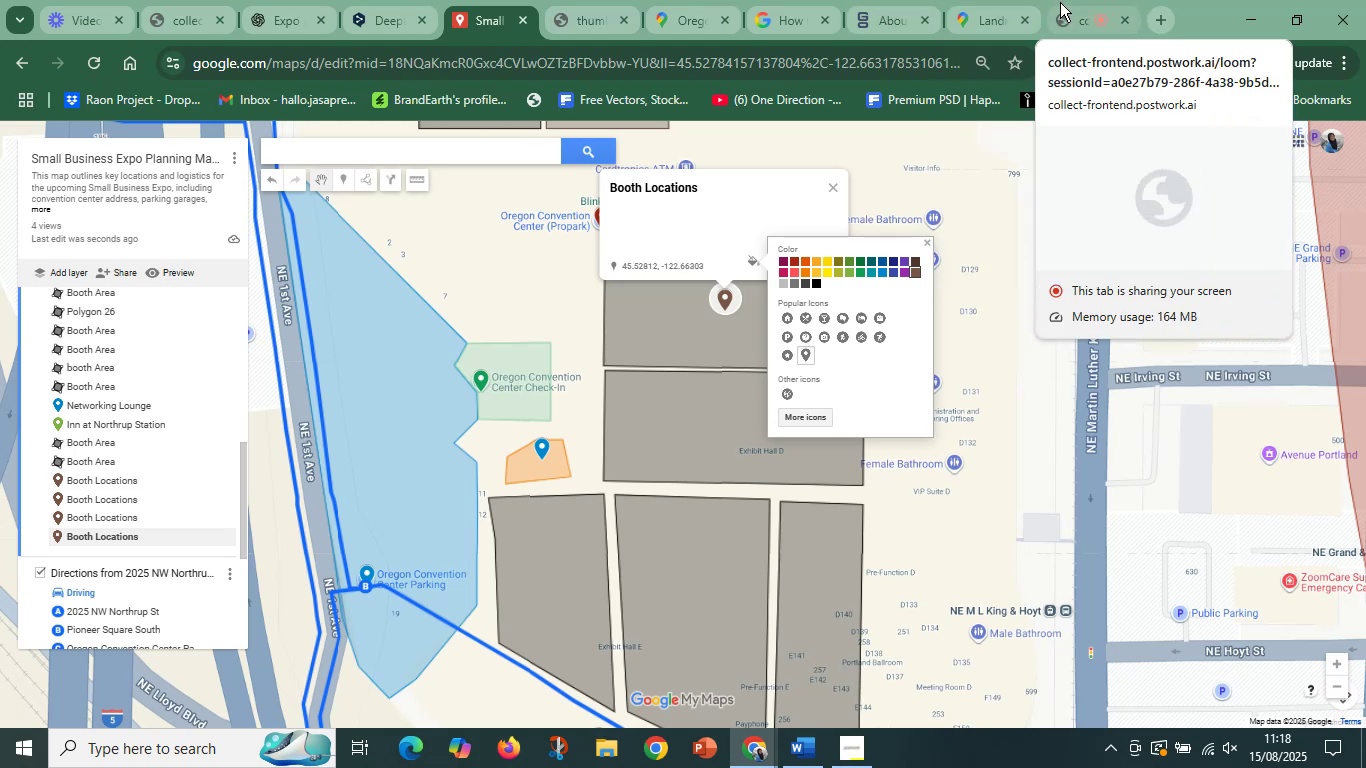 
left_click([1074, 0])
 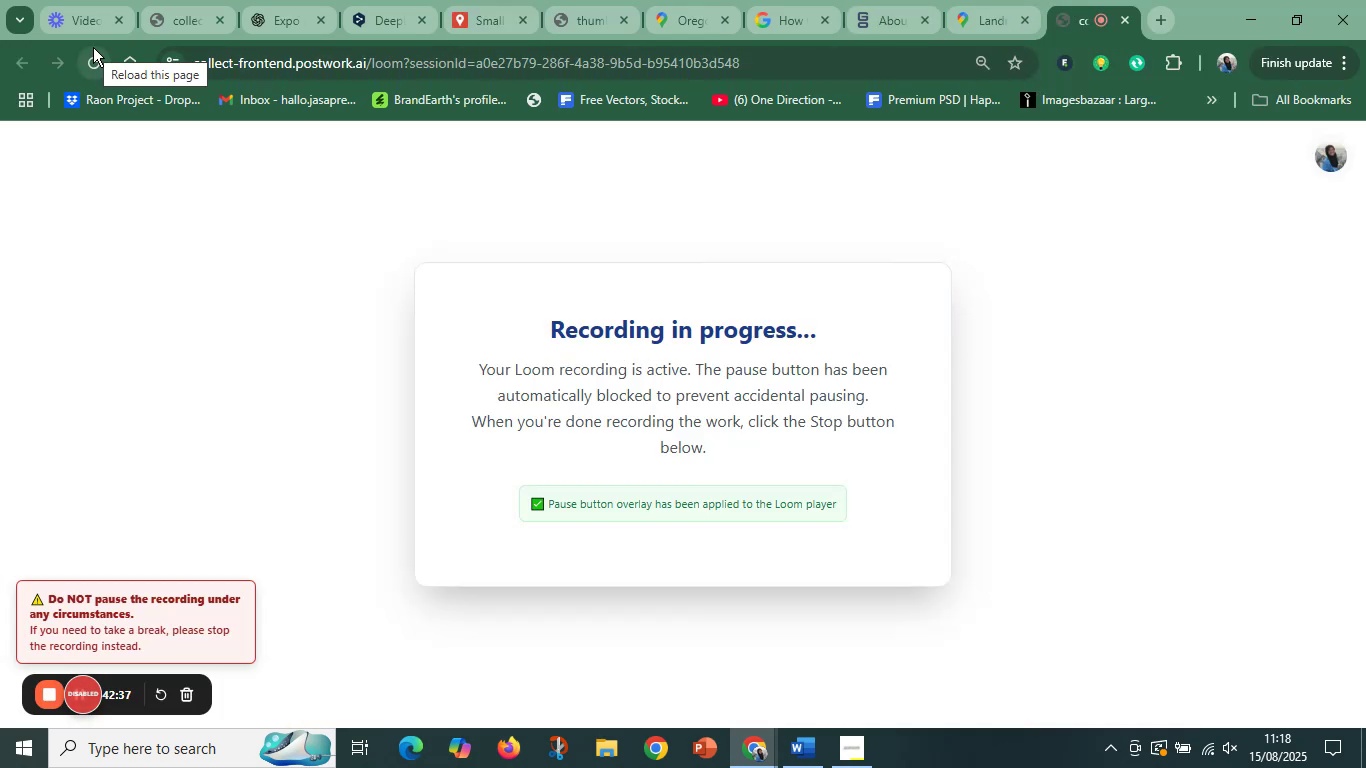 
wait(9.82)
 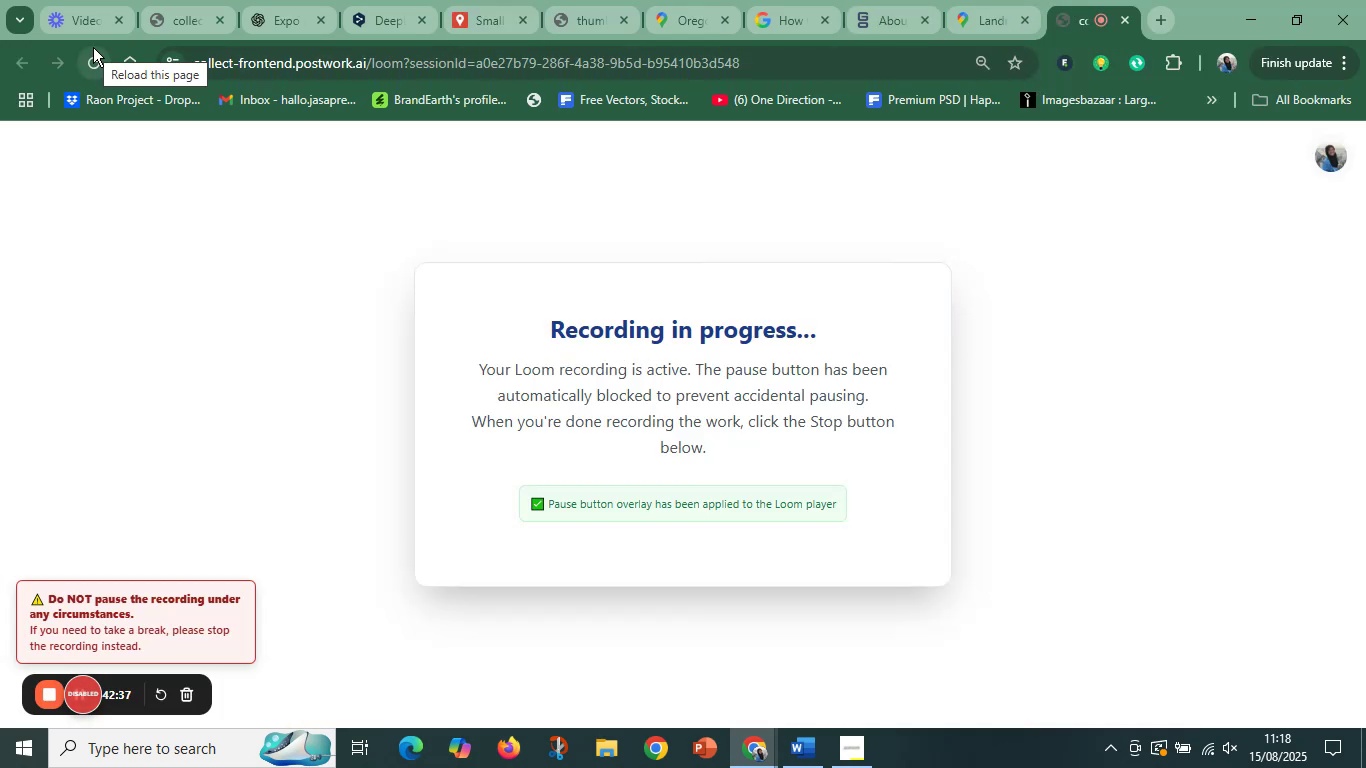 
mouse_move([40, 22])
 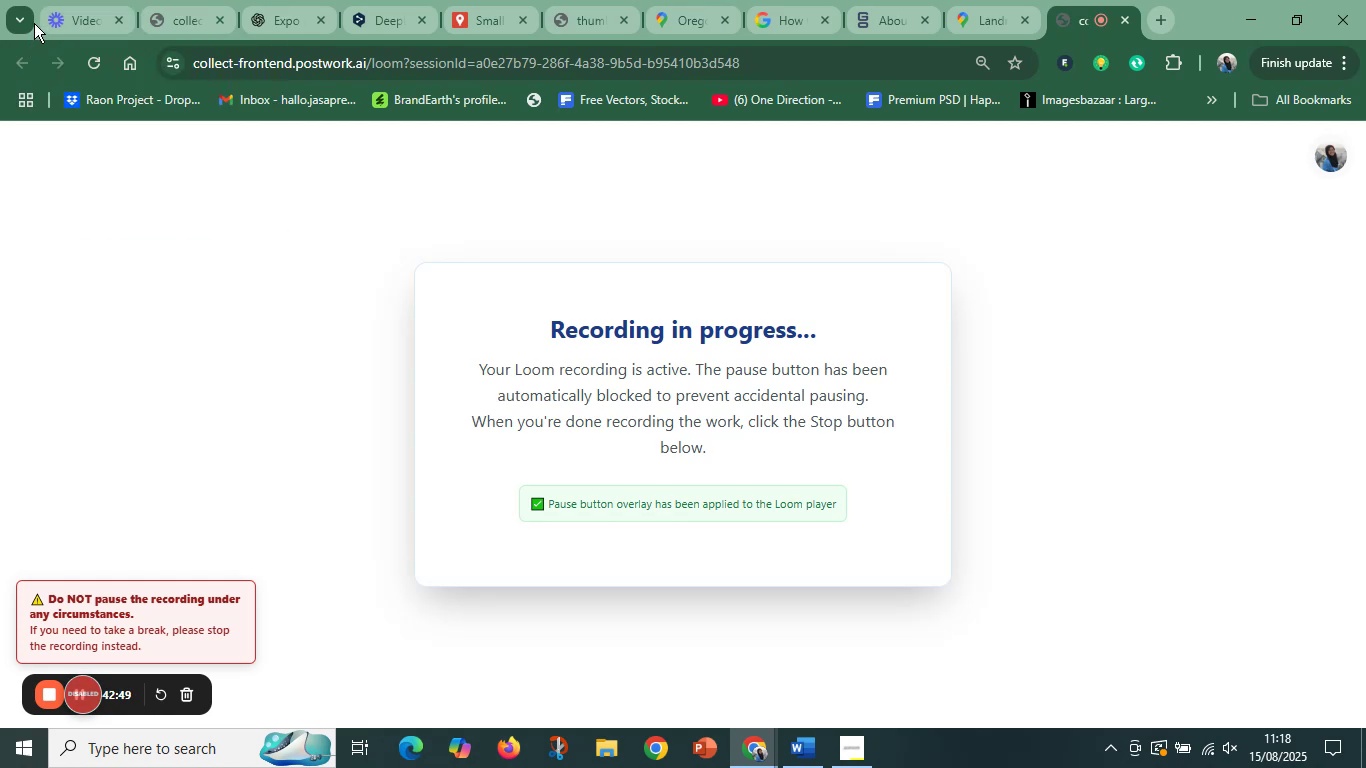 
wait(5.96)
 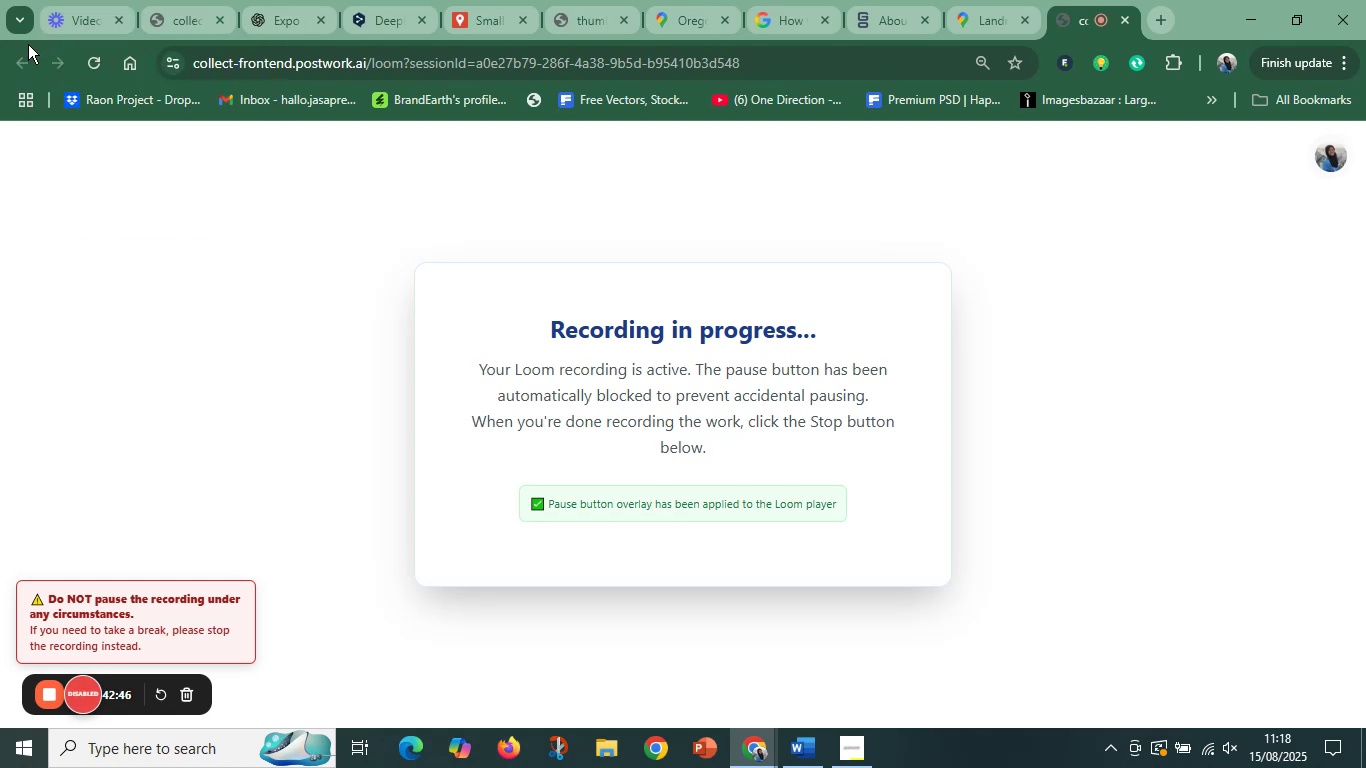 
left_click([659, 3])
 